 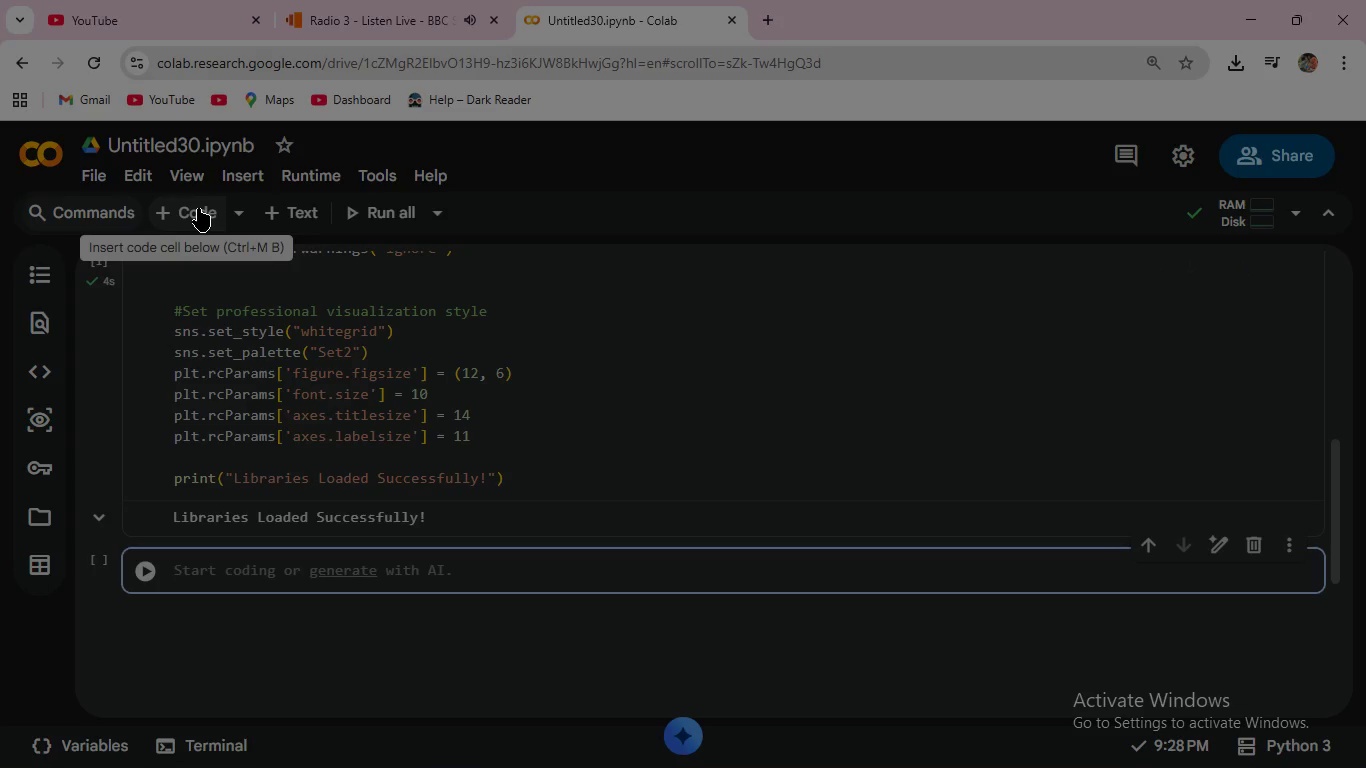 
left_click([769, 544])
 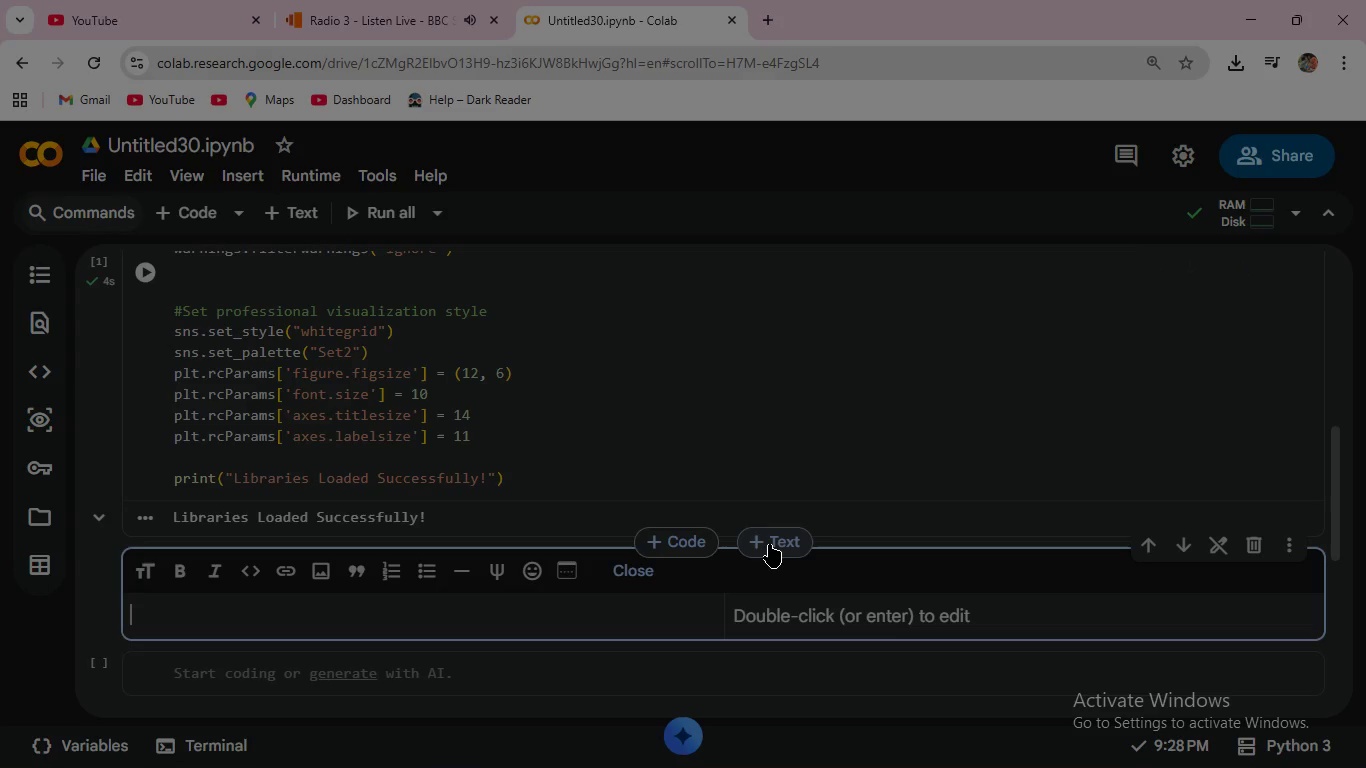 
type(#Step2; Load Weather Data )
 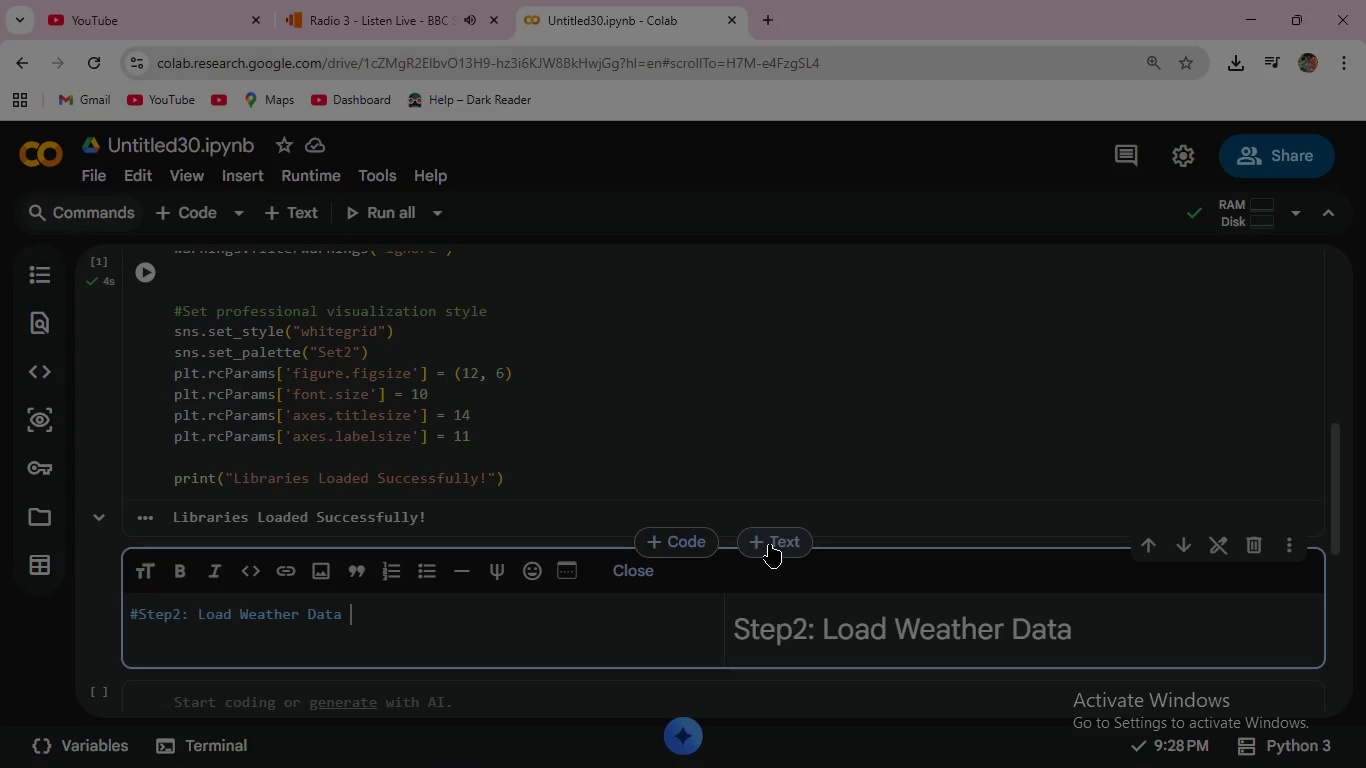 
wait(12.86)
 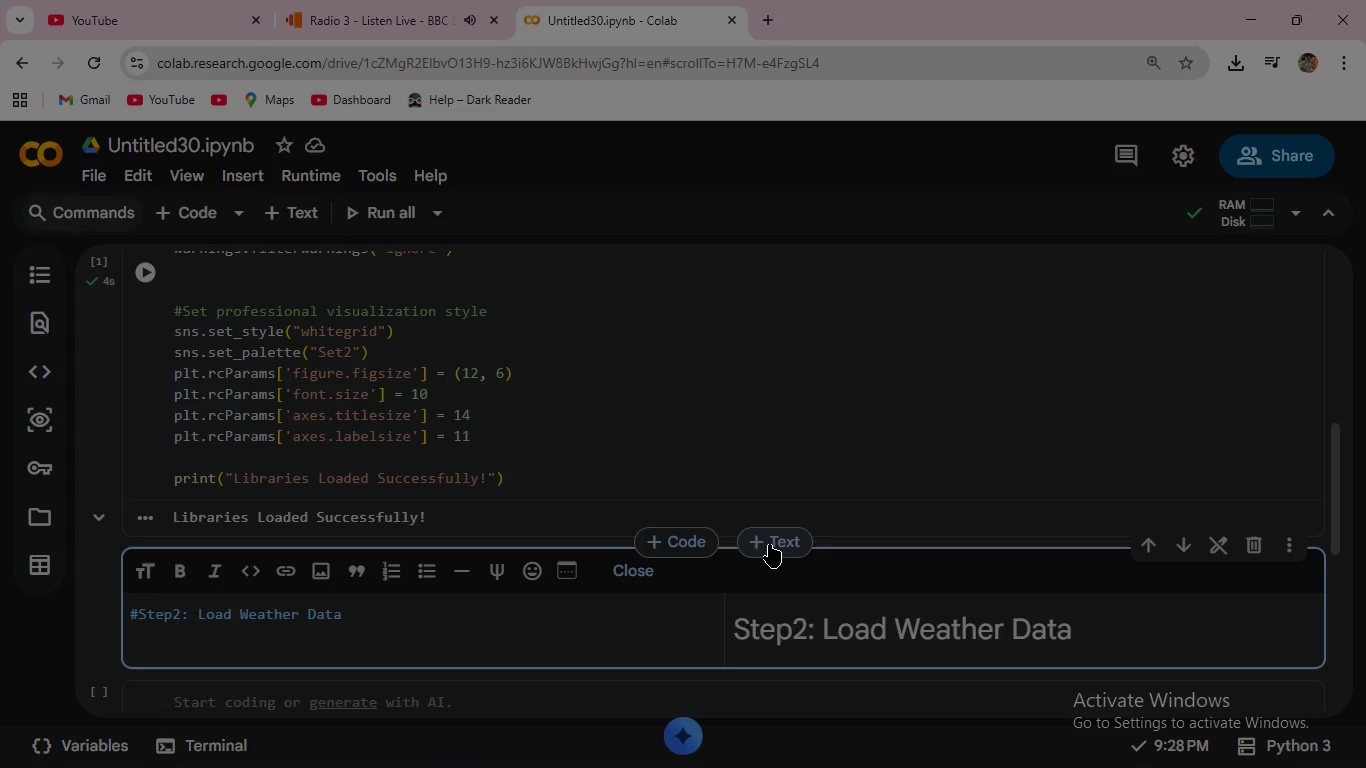 
scroll: coordinate [769, 544], scroll_direction: down, amount: 2.0
 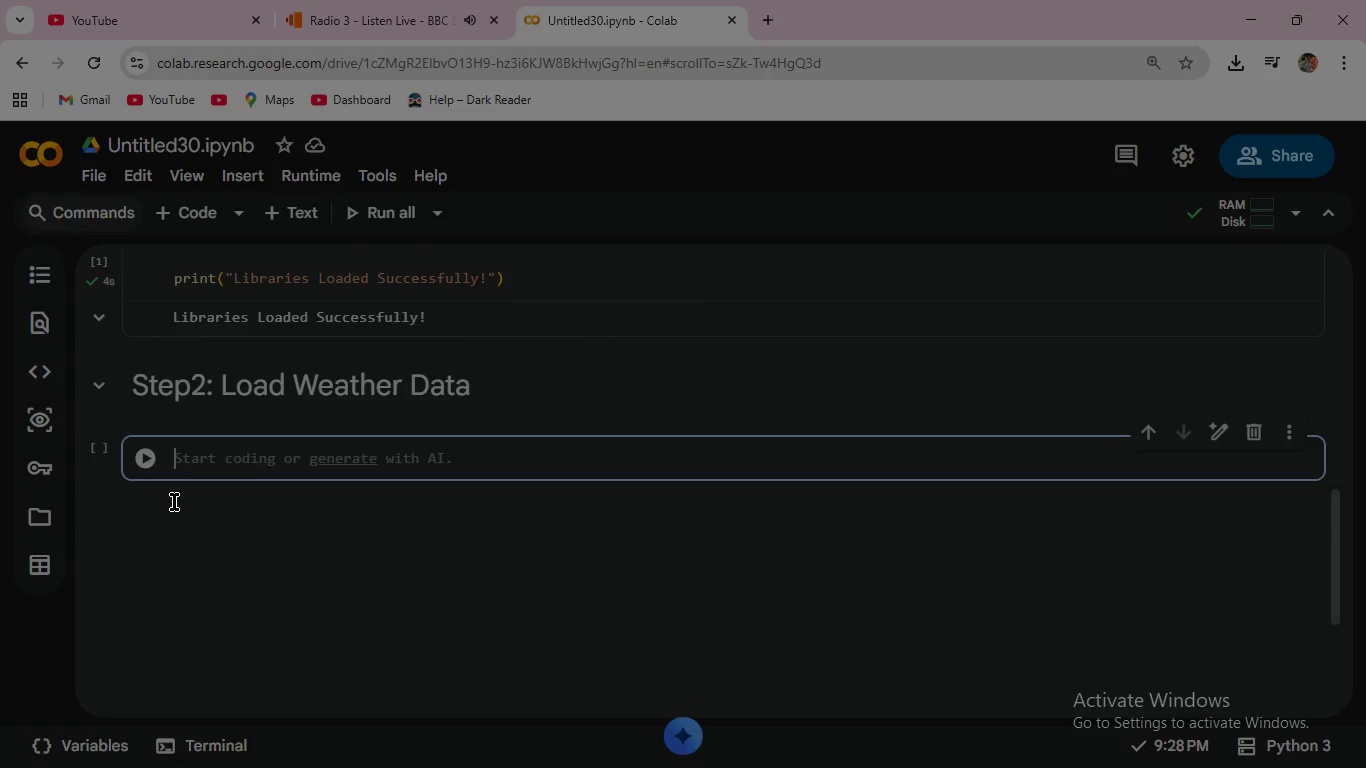 
left_click([174, 502])
 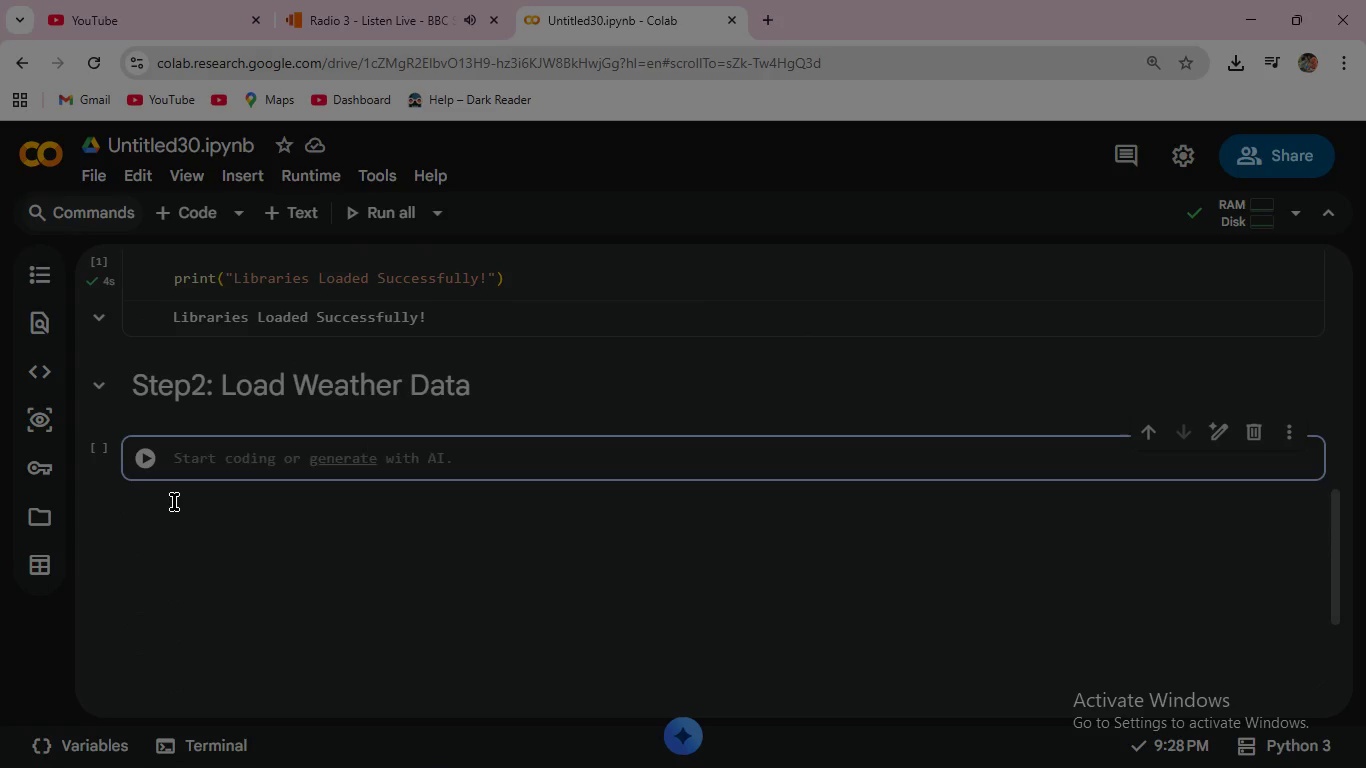 
type(#Load weather data + Convrt Kelvin to cel)
key(Backspace)
key(Backspace)
key(Backspace)
type(c)
key(Backspace)
type(Celsius )
 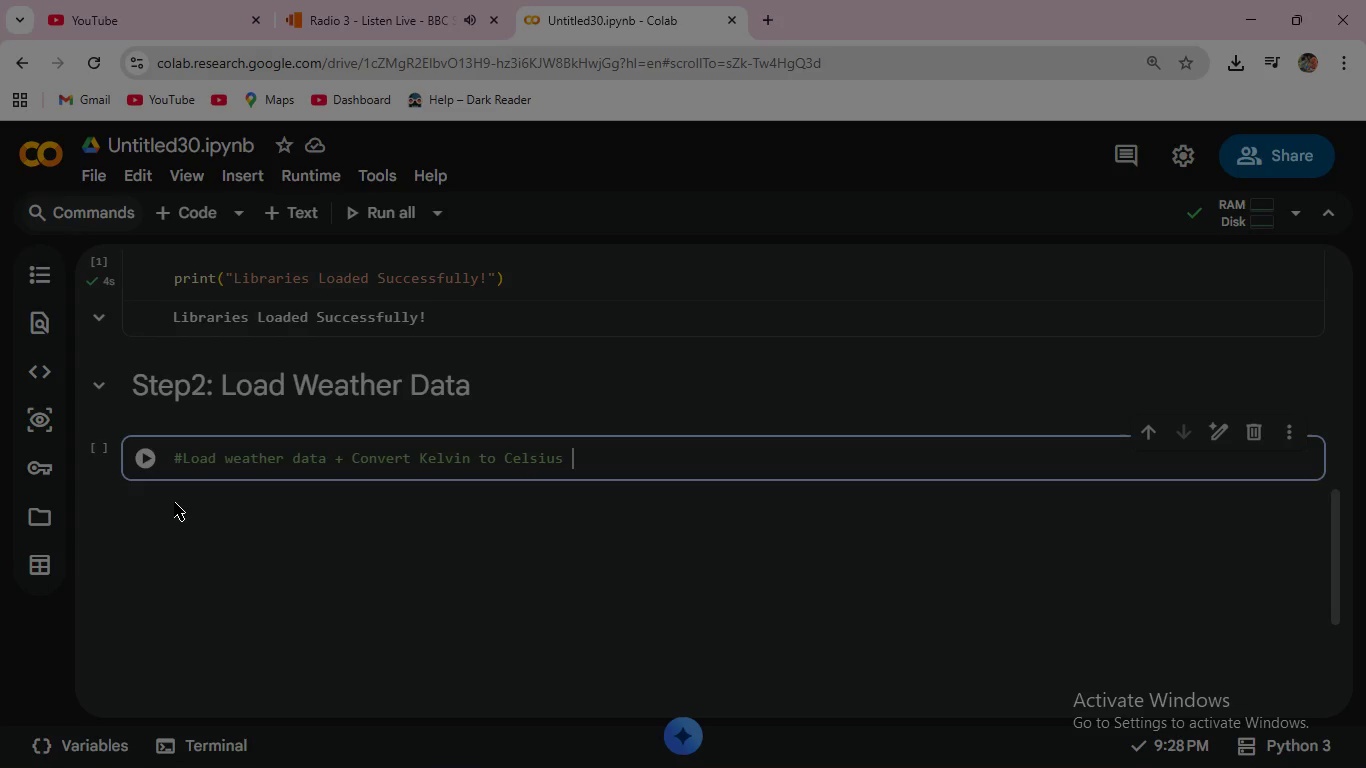 
wait(61.89)
 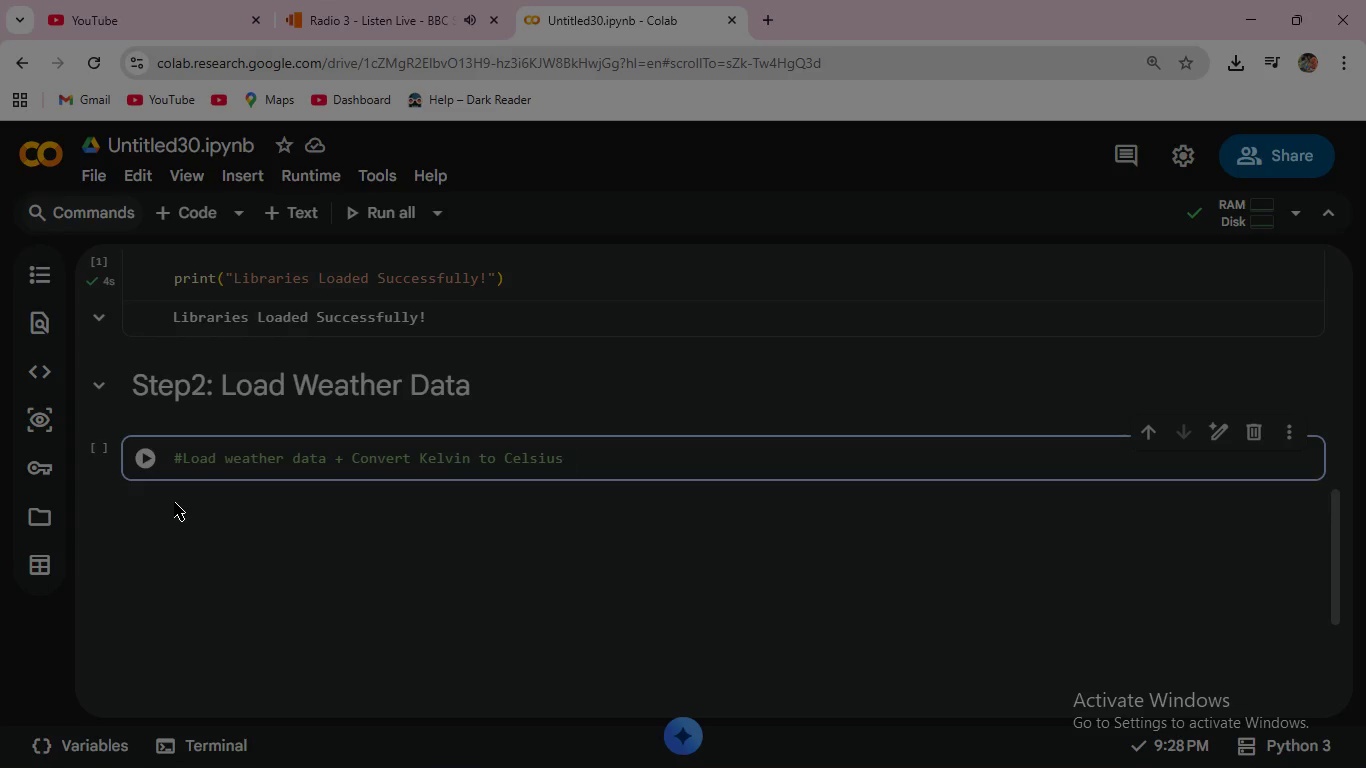 
key(Enter)
 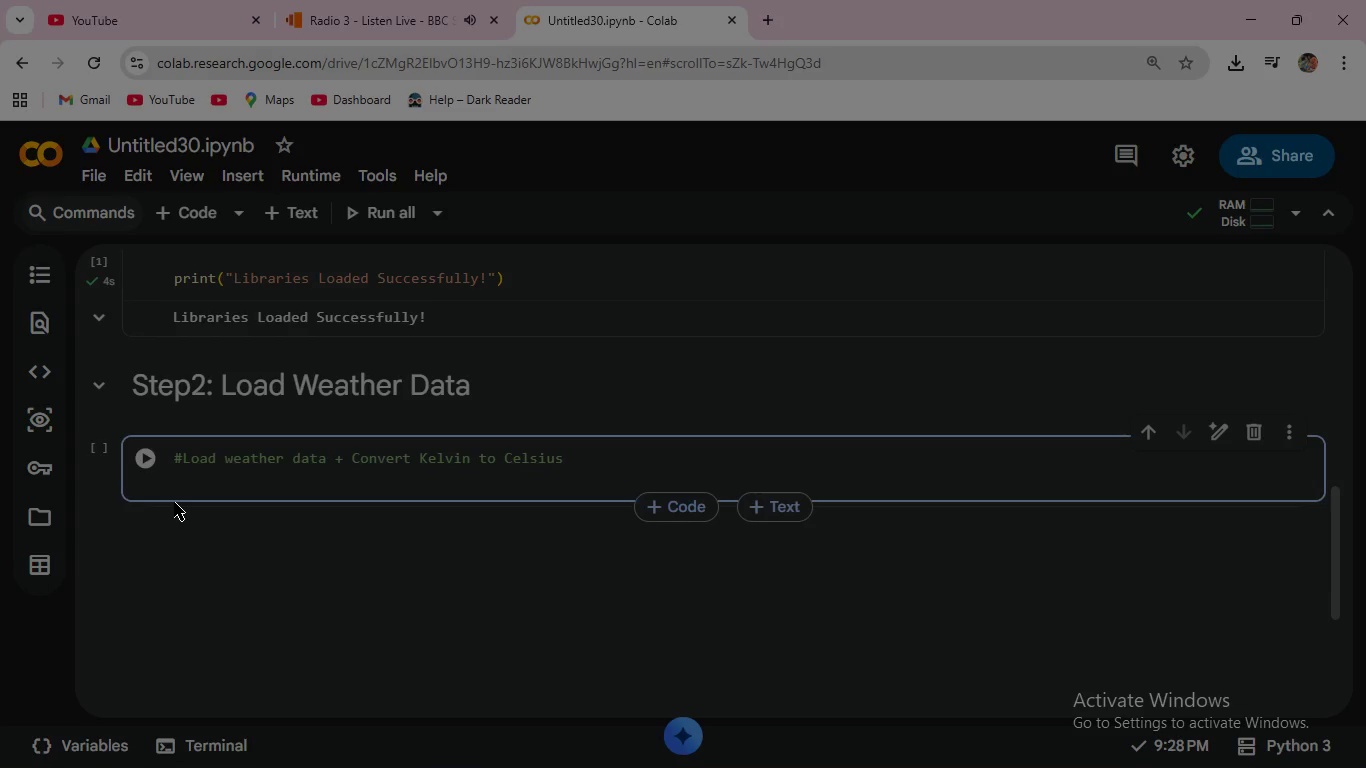 
type(#Dataset: H)
 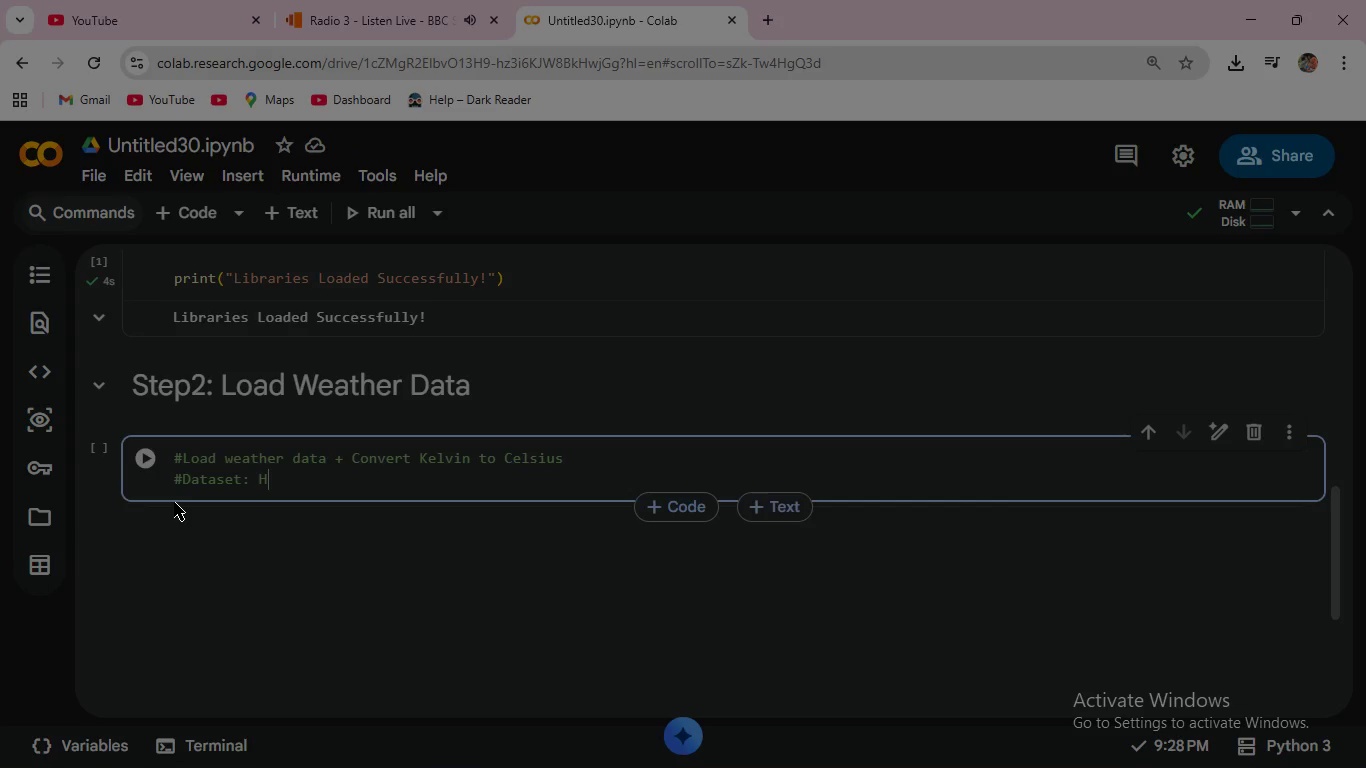 
wait(23.72)
 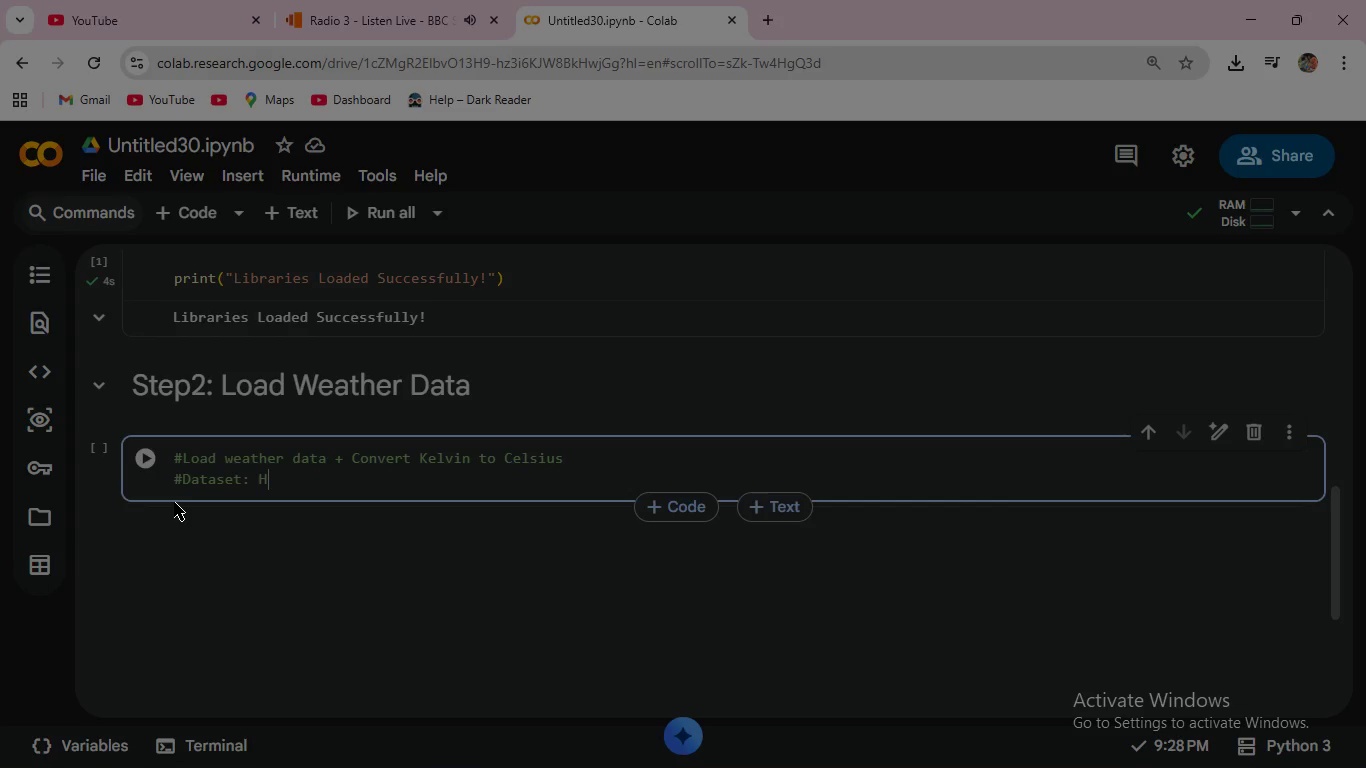 
type(hi)
key(Backspace)
key(Backspace)
type(istorical Hourly Weather Data(202-2017)
 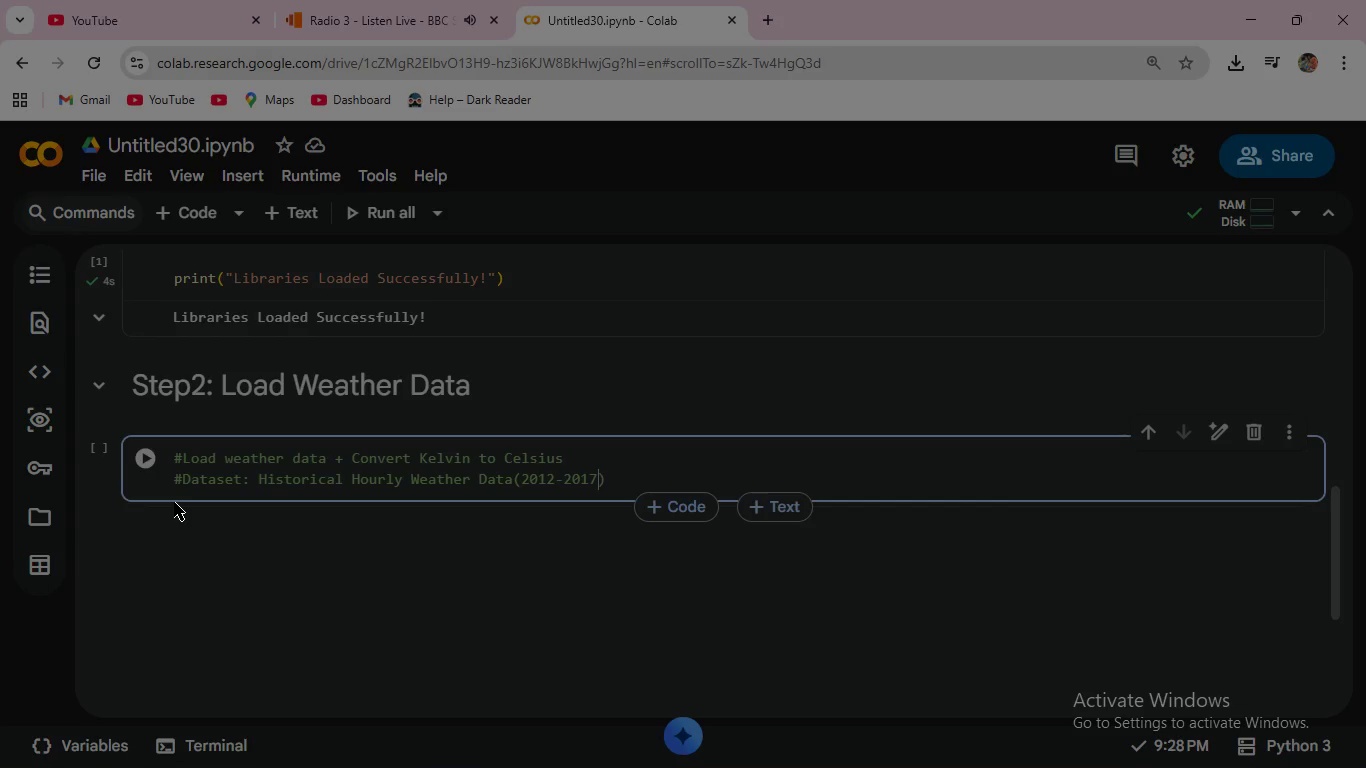 
key(ArrowRight)
 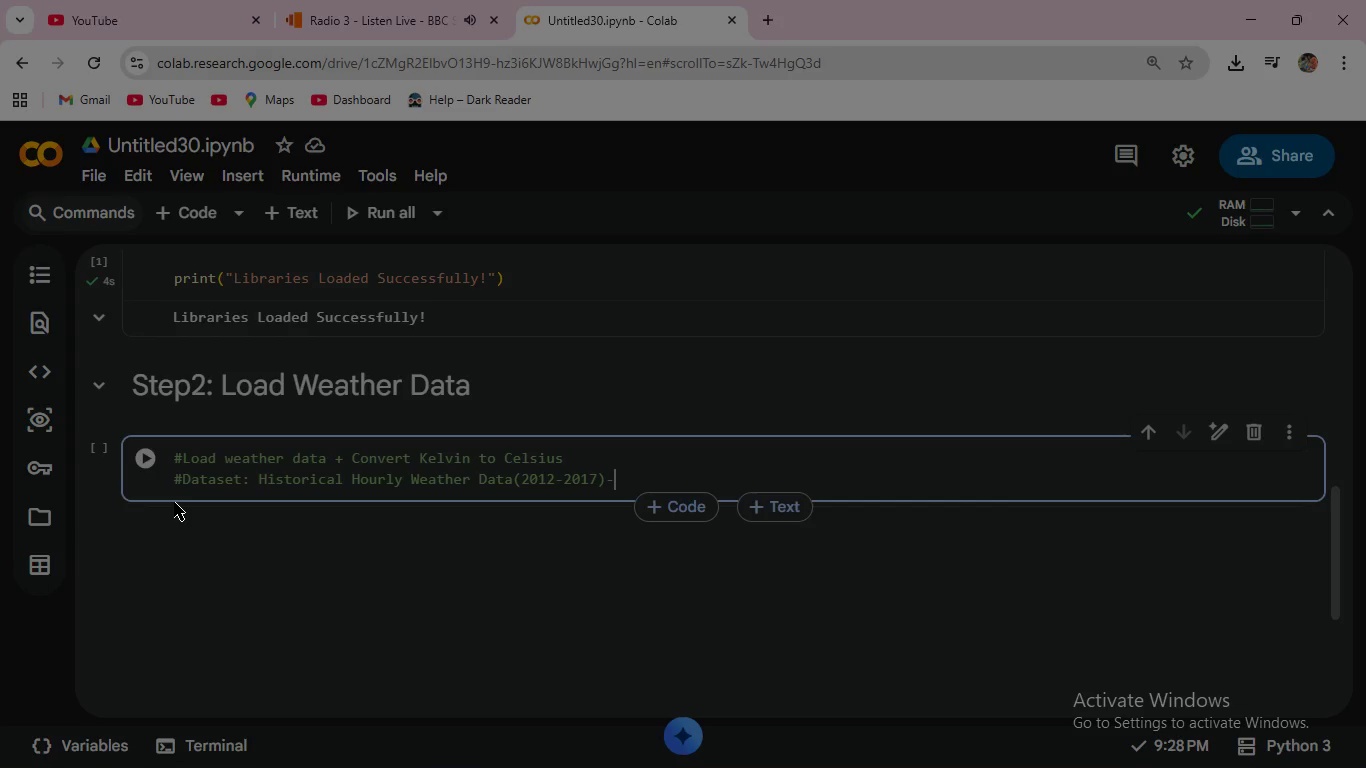 
type(- Portland OR )
 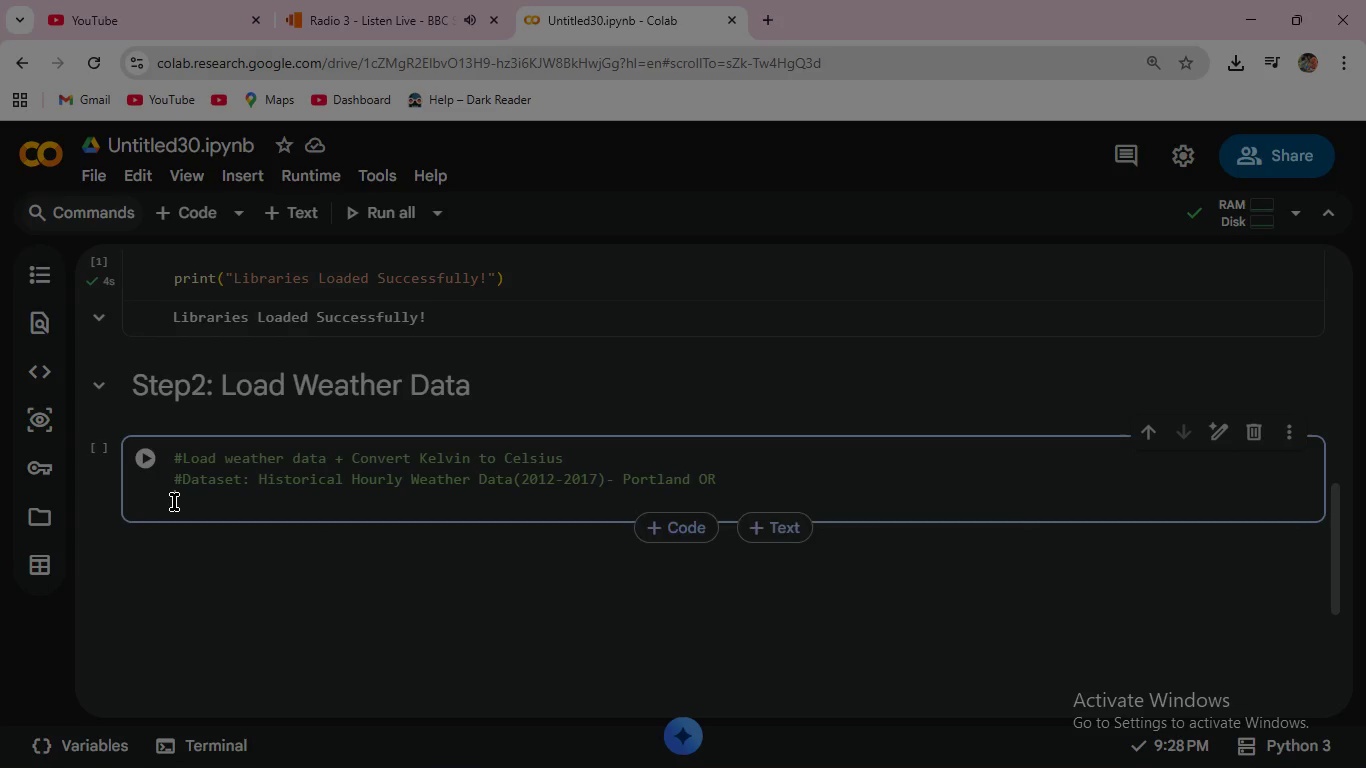 
key(Enter)
 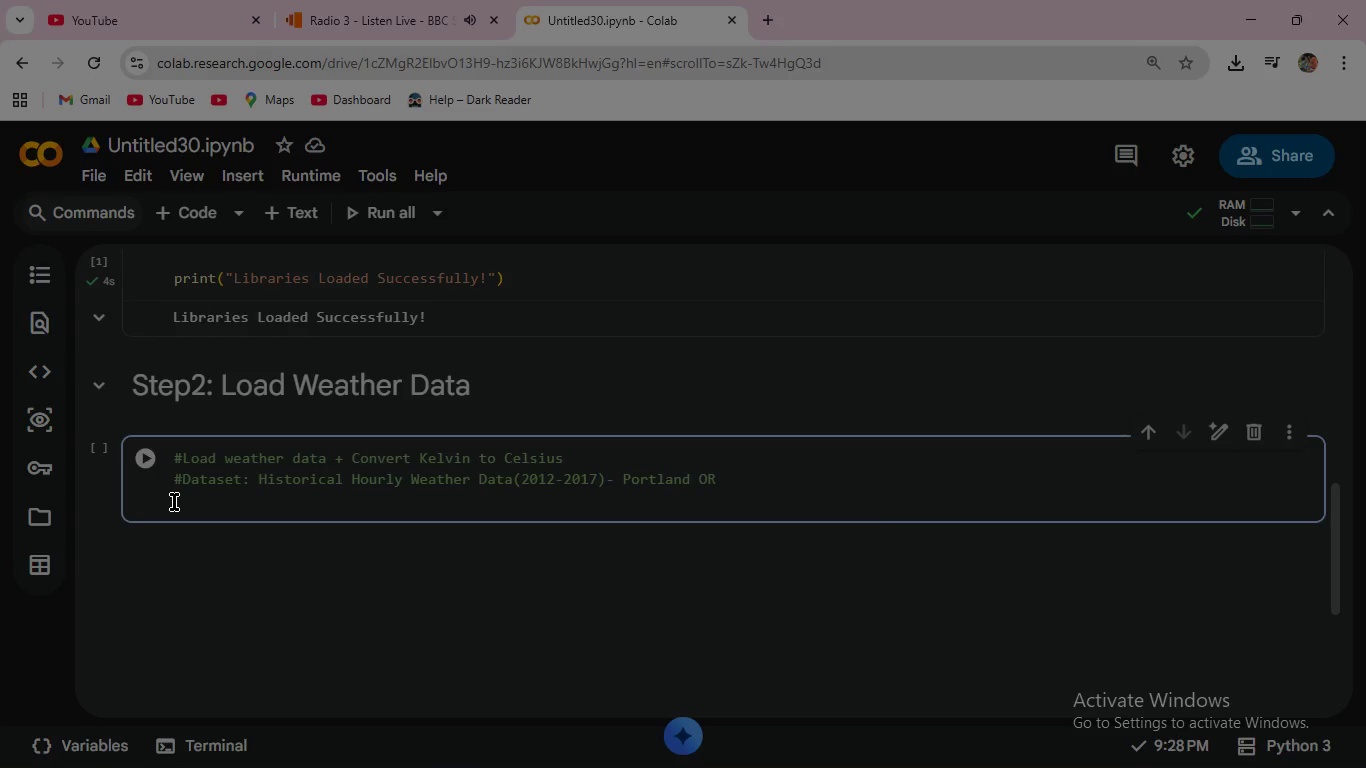 
type(#SOurce)
key(Backspace)
key(Backspace)
key(Backspace)
key(Backspace)
key(Backspace)
type(ource : Public Github mirror of Kaggle dataset )
 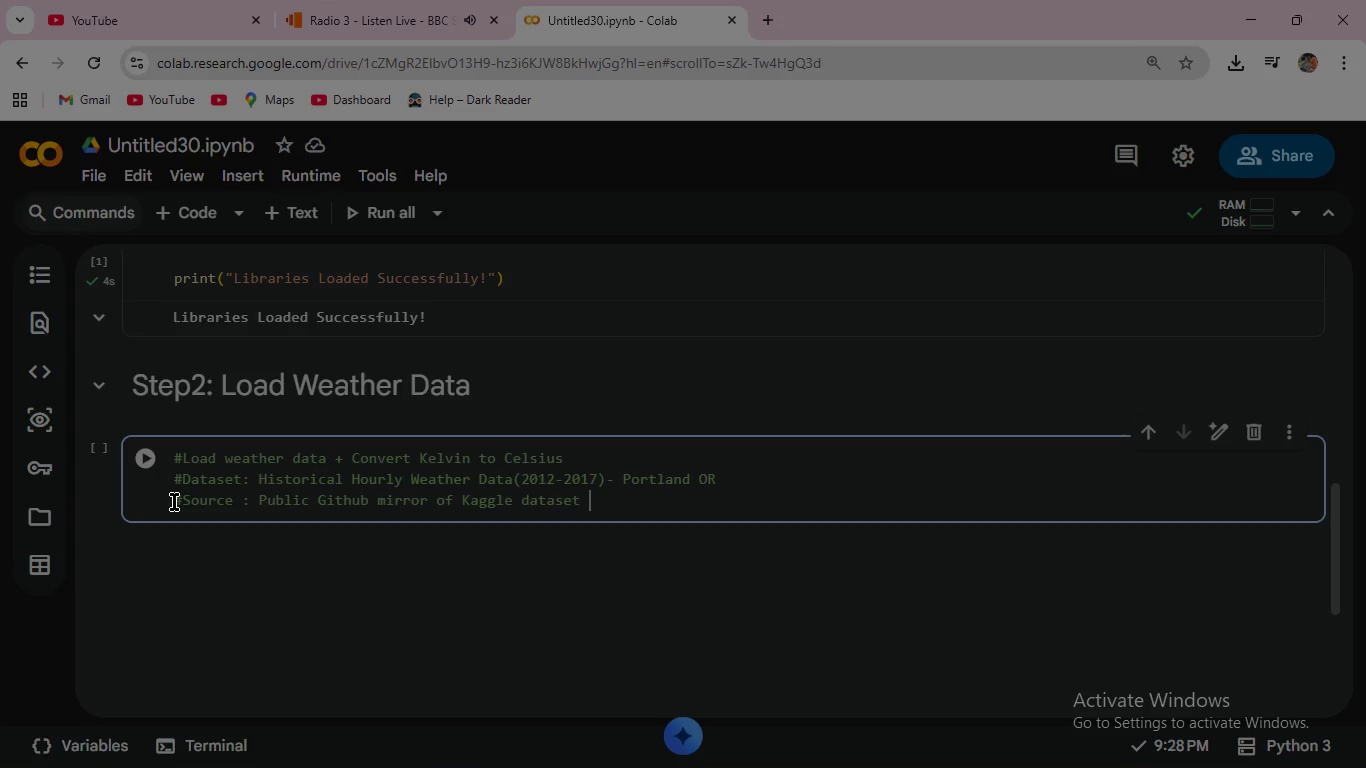 
wait(5.59)
 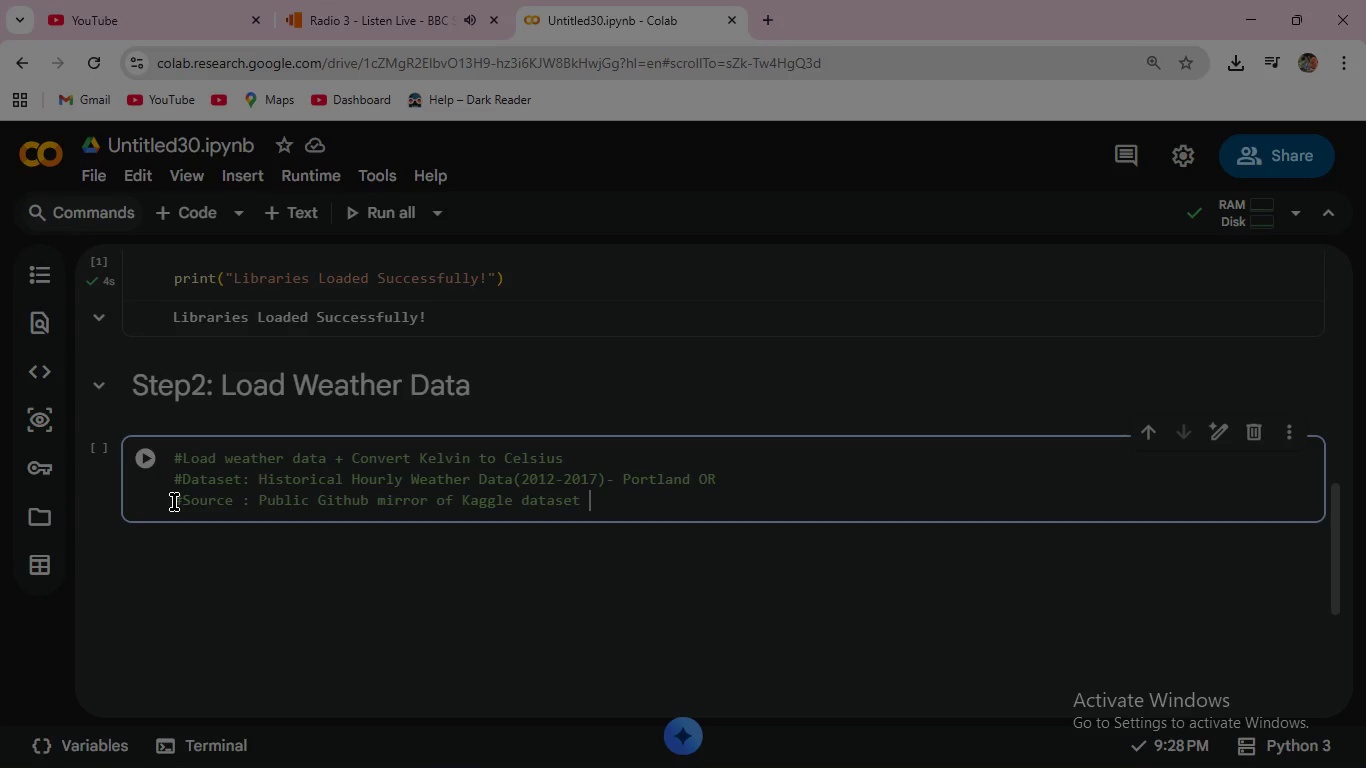 
key(Enter)
 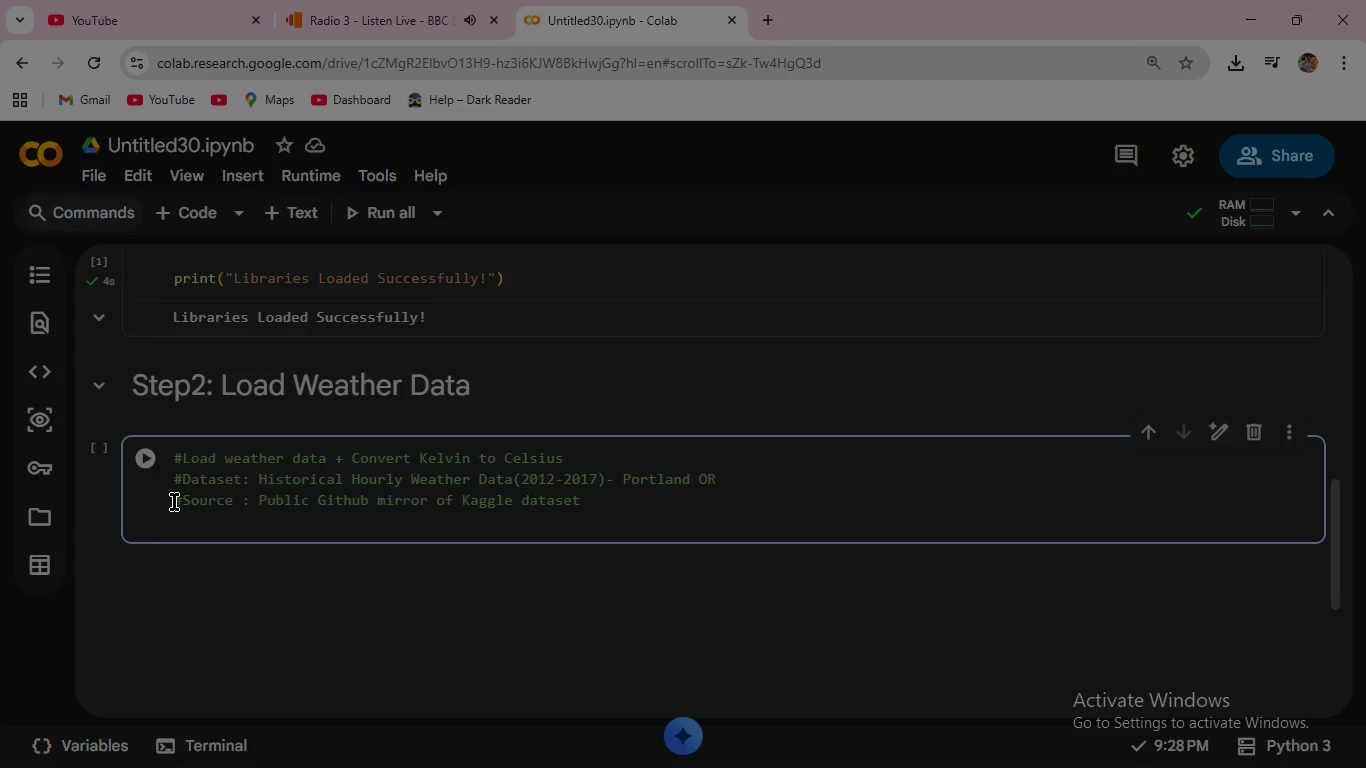 
type(# Temperature is stored in kelvin --> Convrted to Celsisu )
 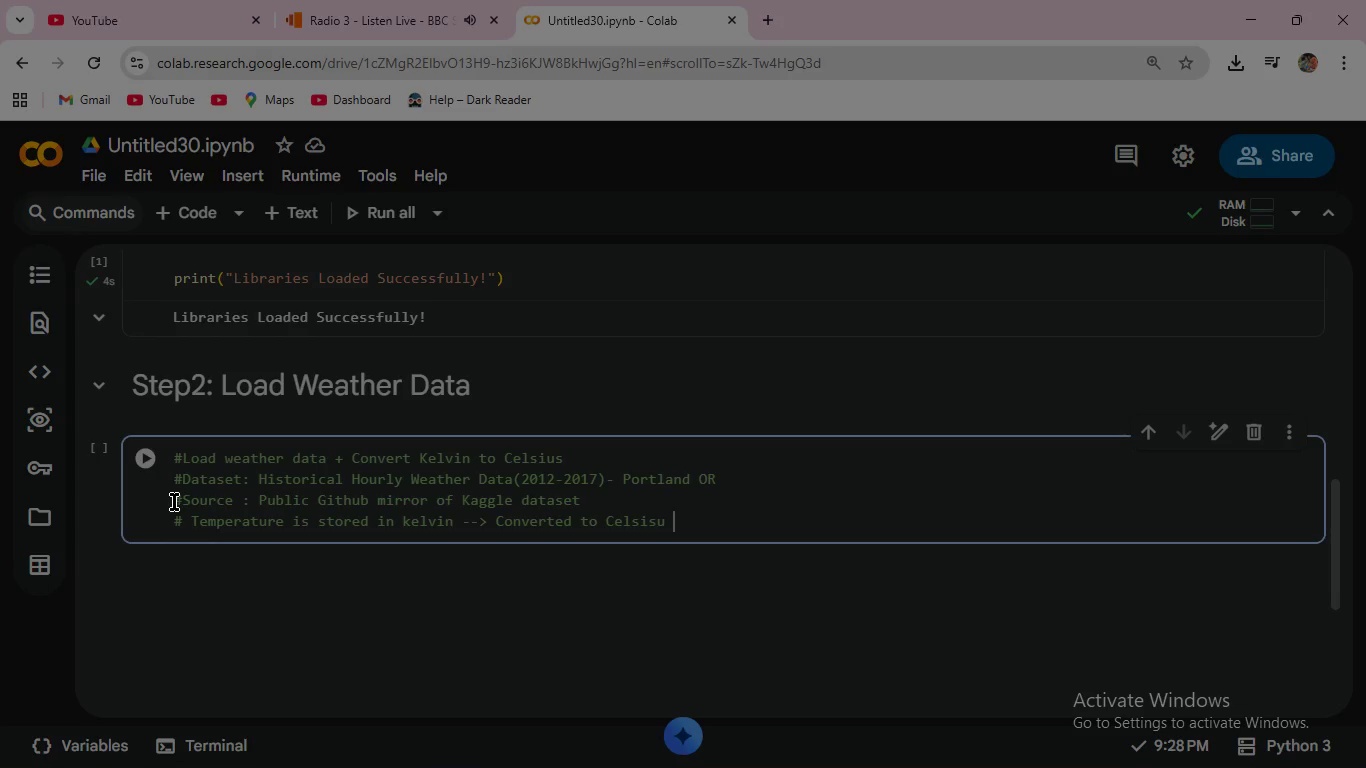 
key(Enter)
 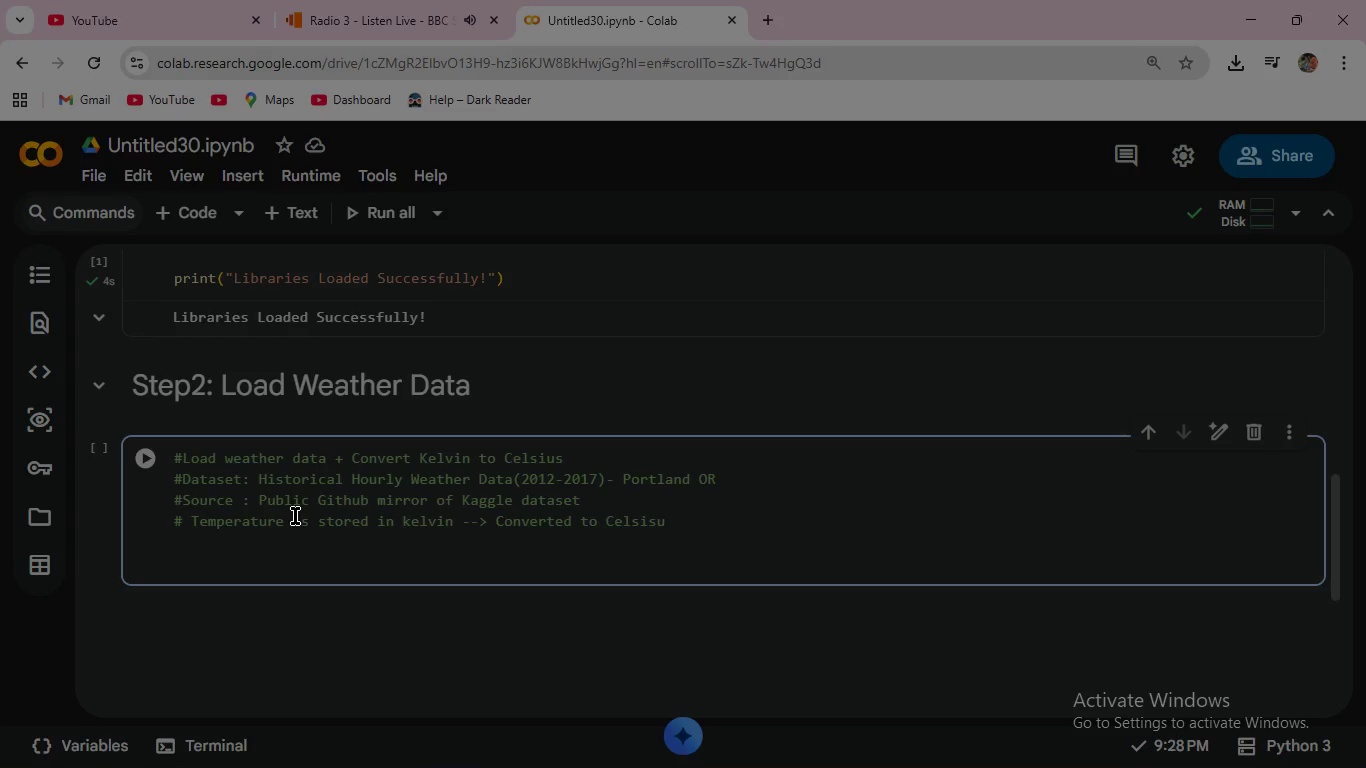 
key(Enter)
 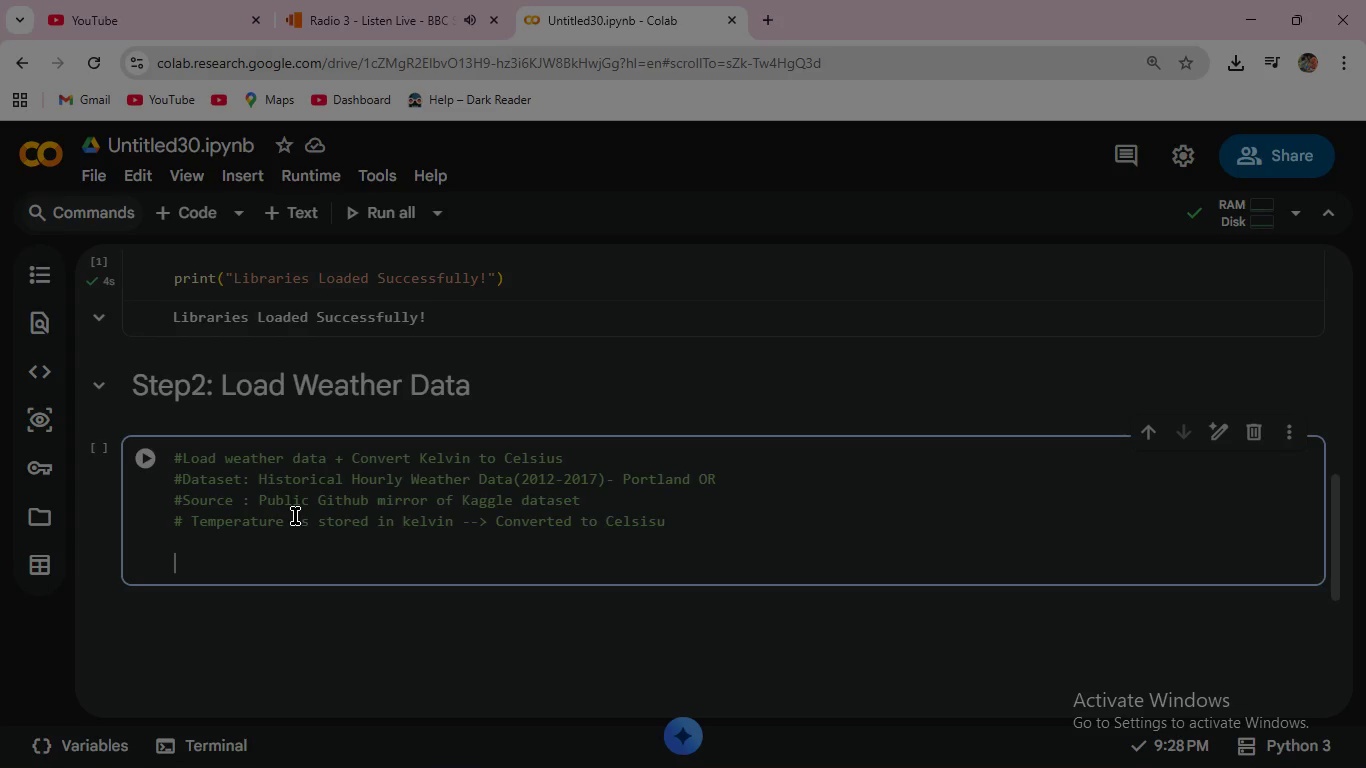 
wait(6.31)
 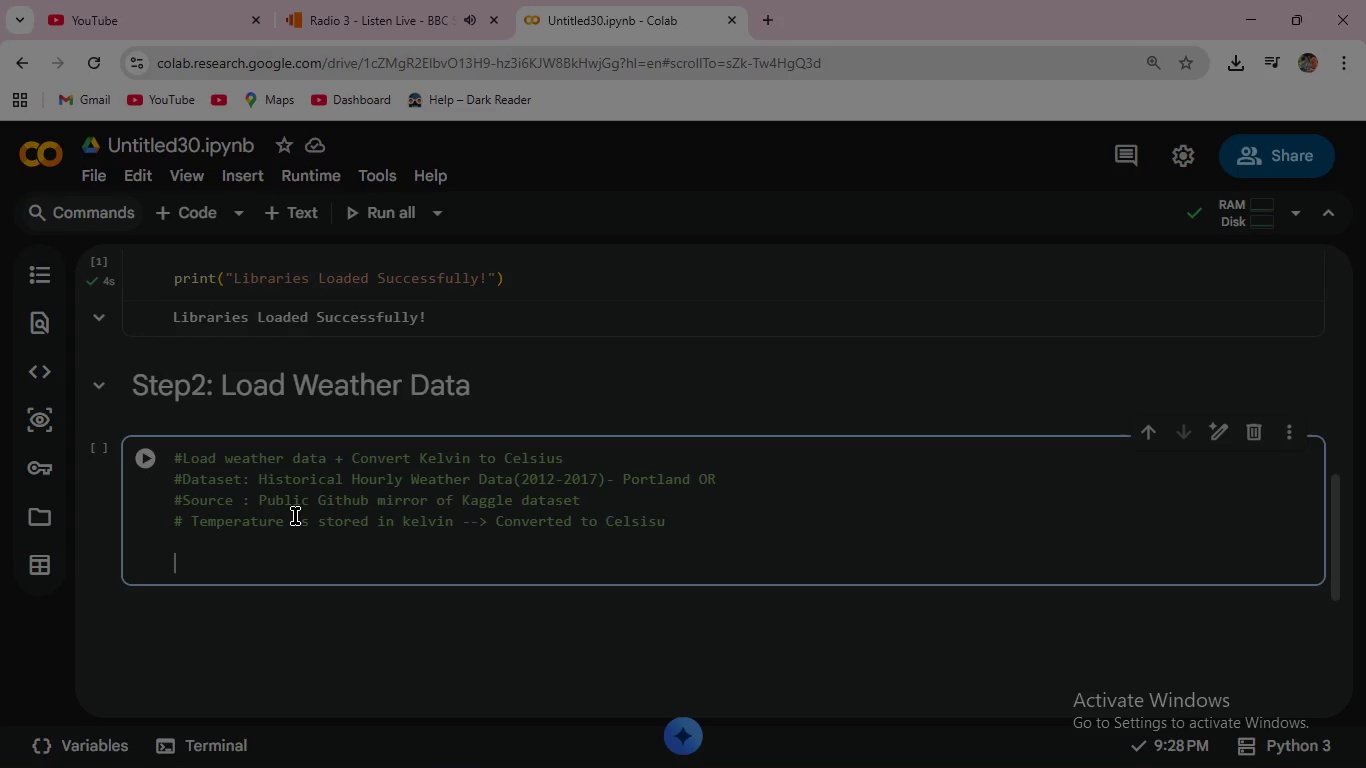 
type(import pandas as pd )
 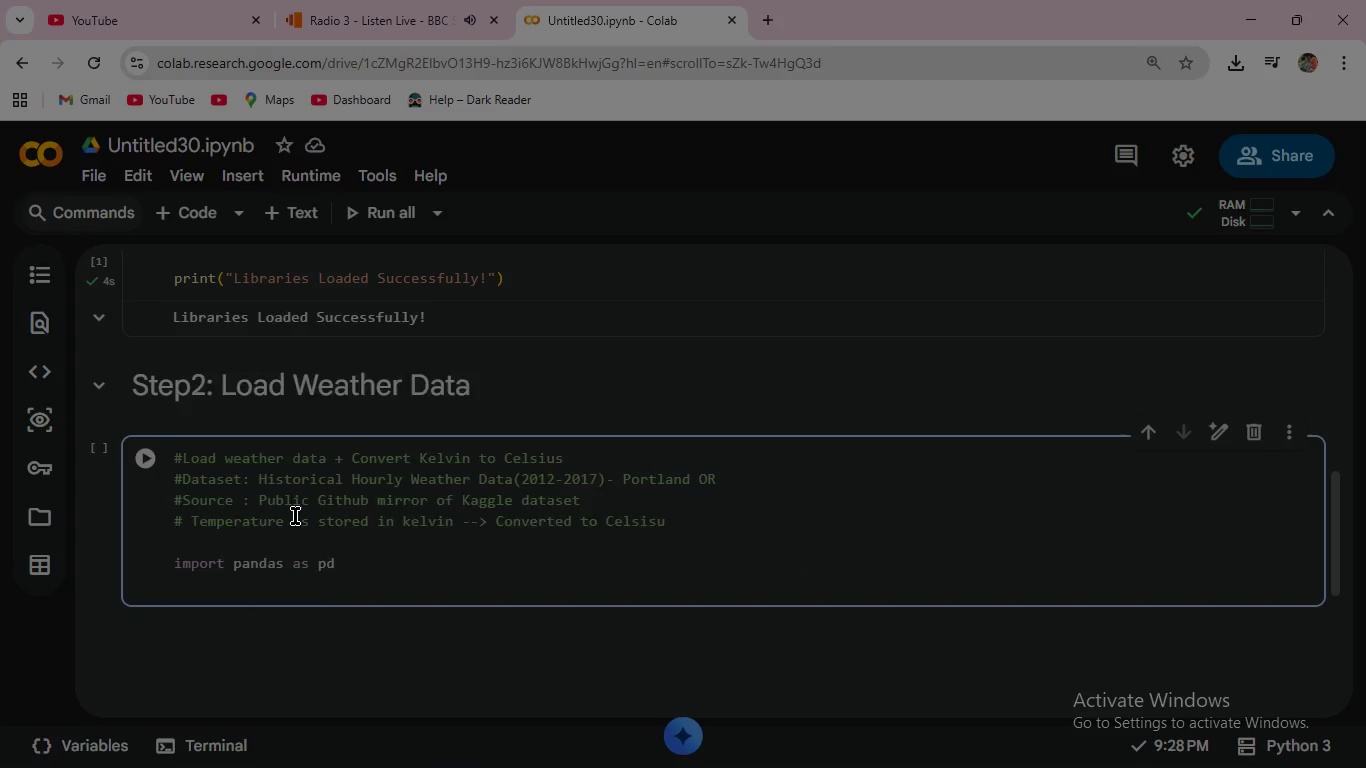 
key(Enter)
 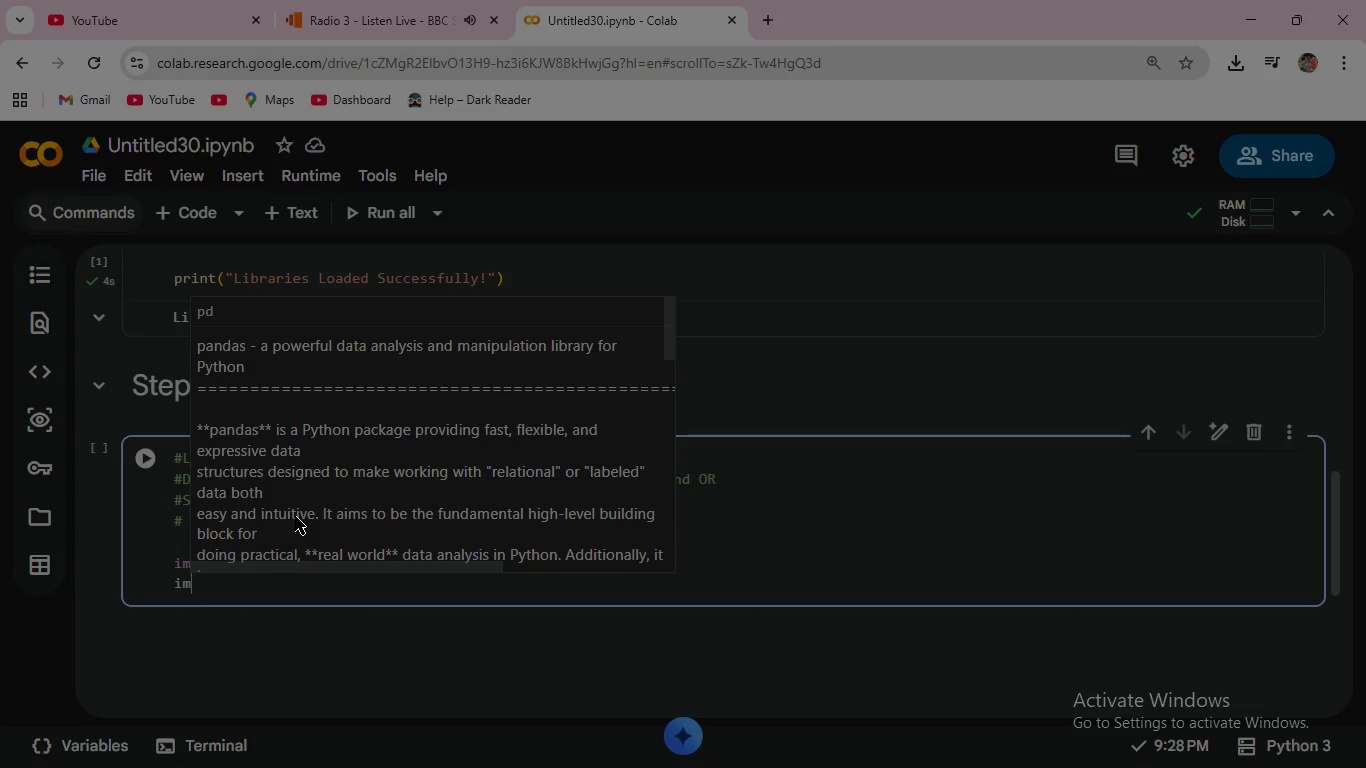 
type(import numpy as np )
 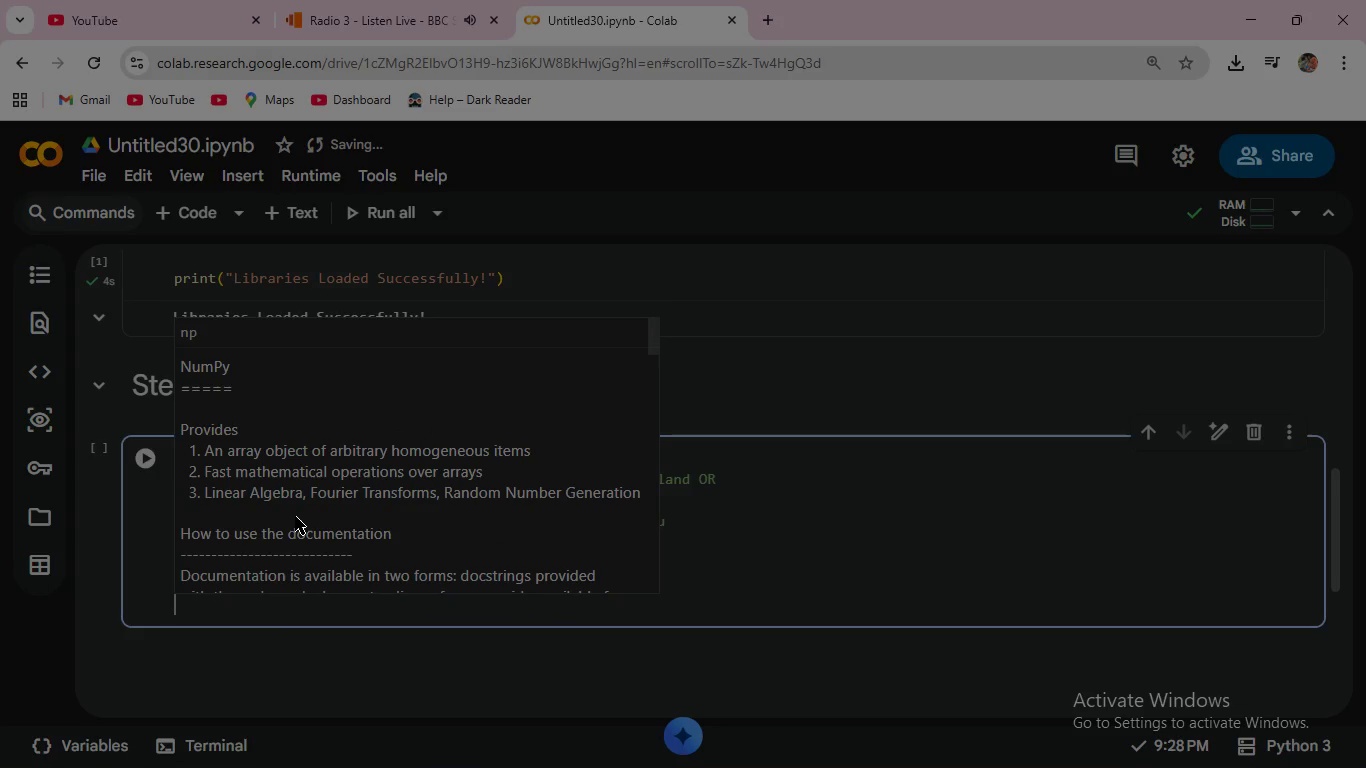 
key(Enter)
 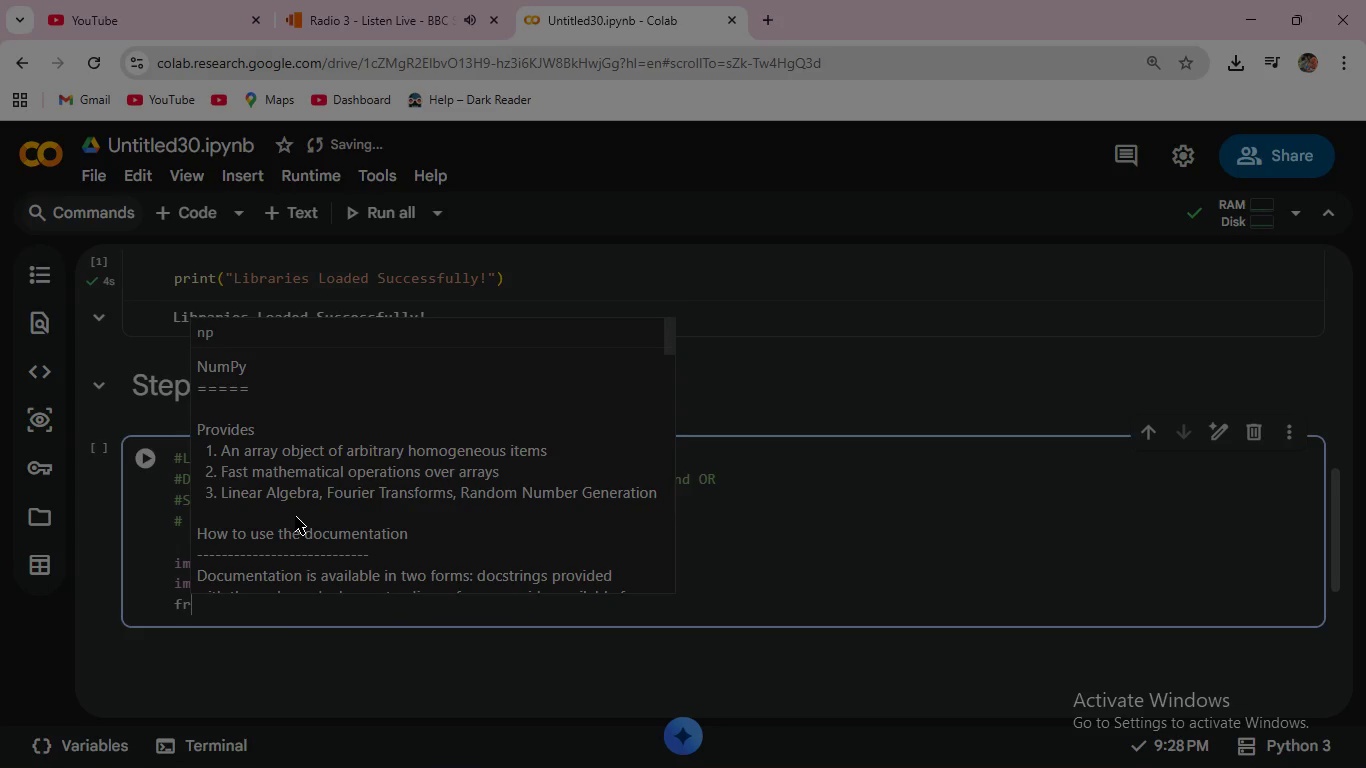 
type(from daetime import time)
 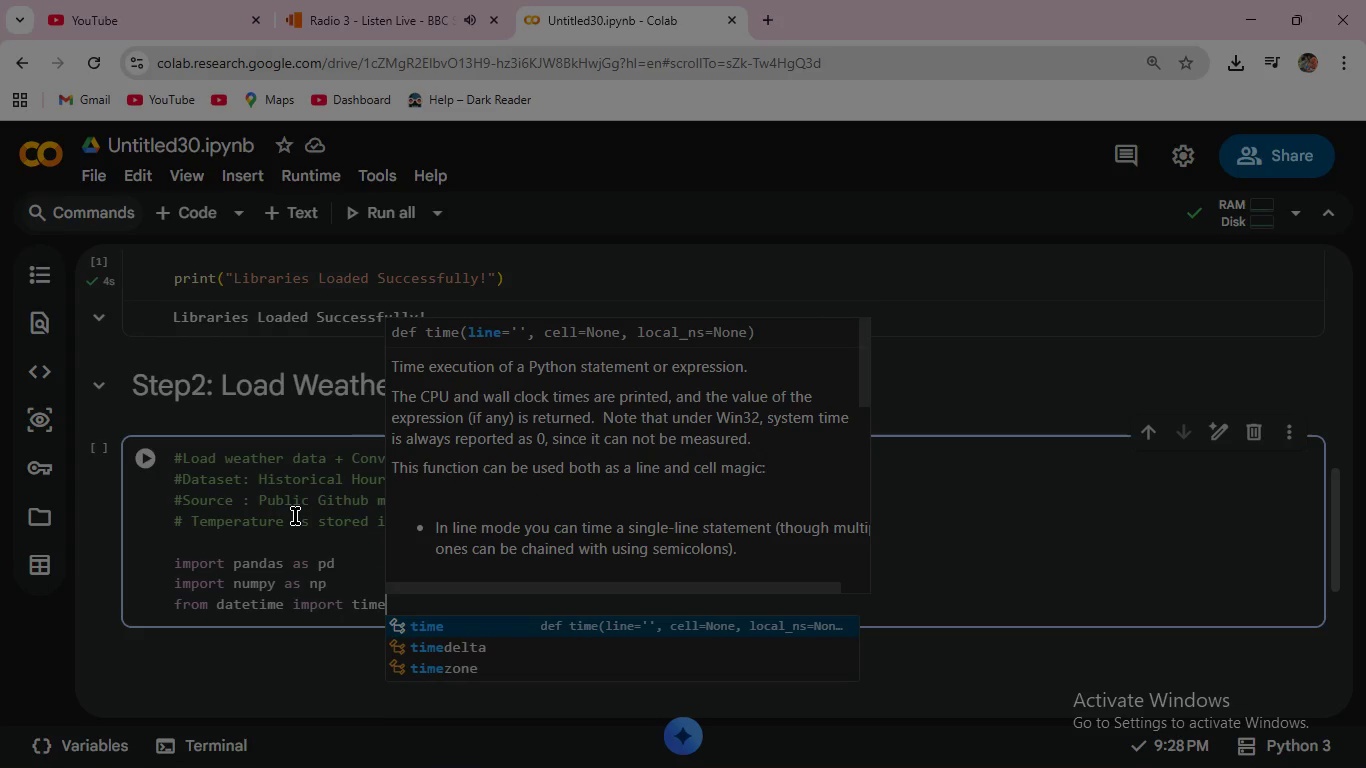 
key(ArrowDown)
 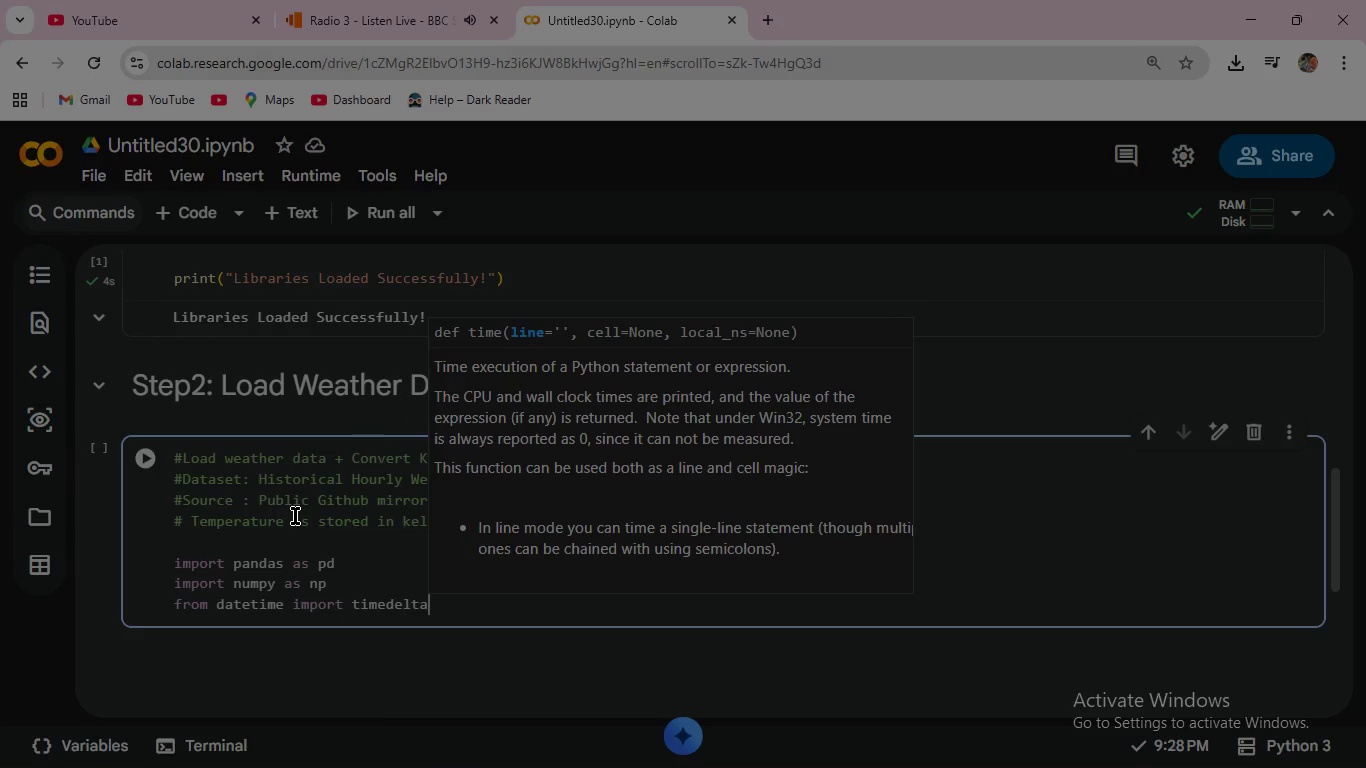 
key(Enter)
 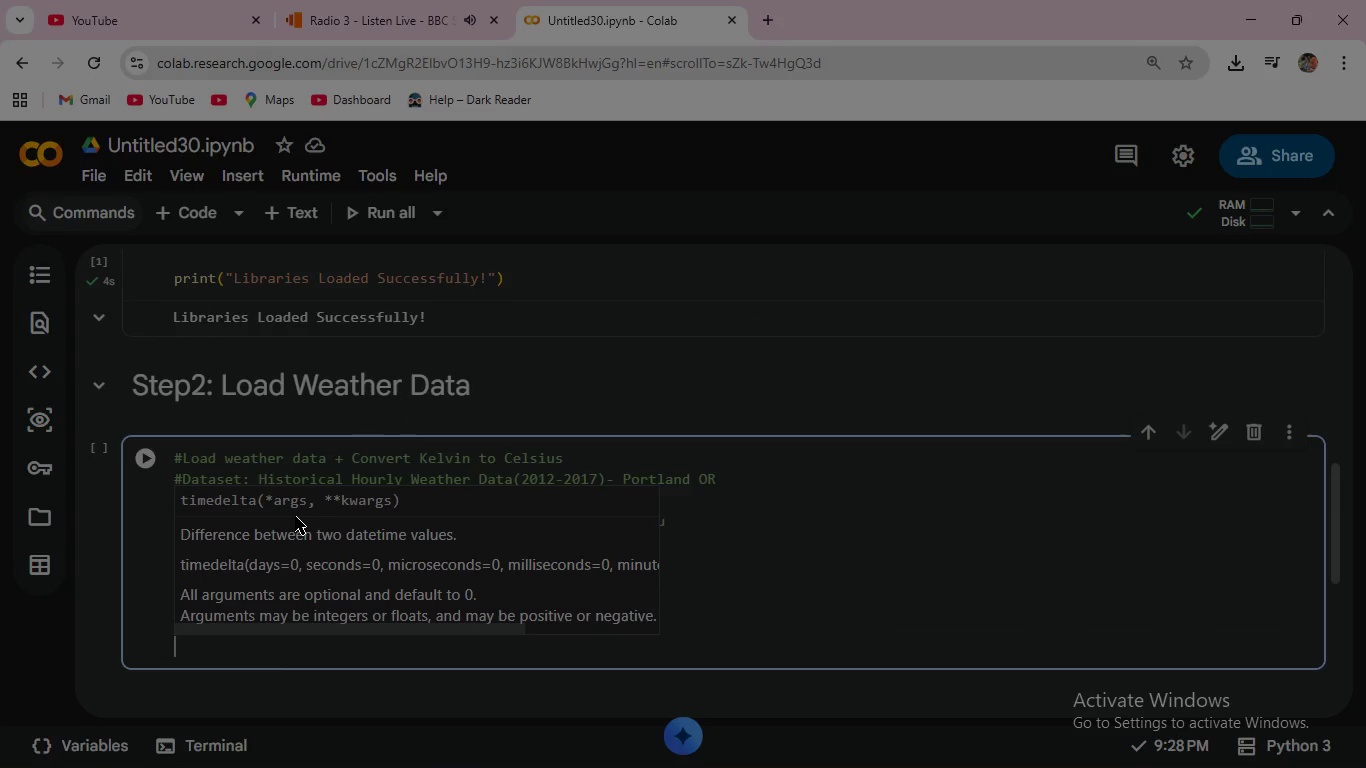 
key(Enter)
 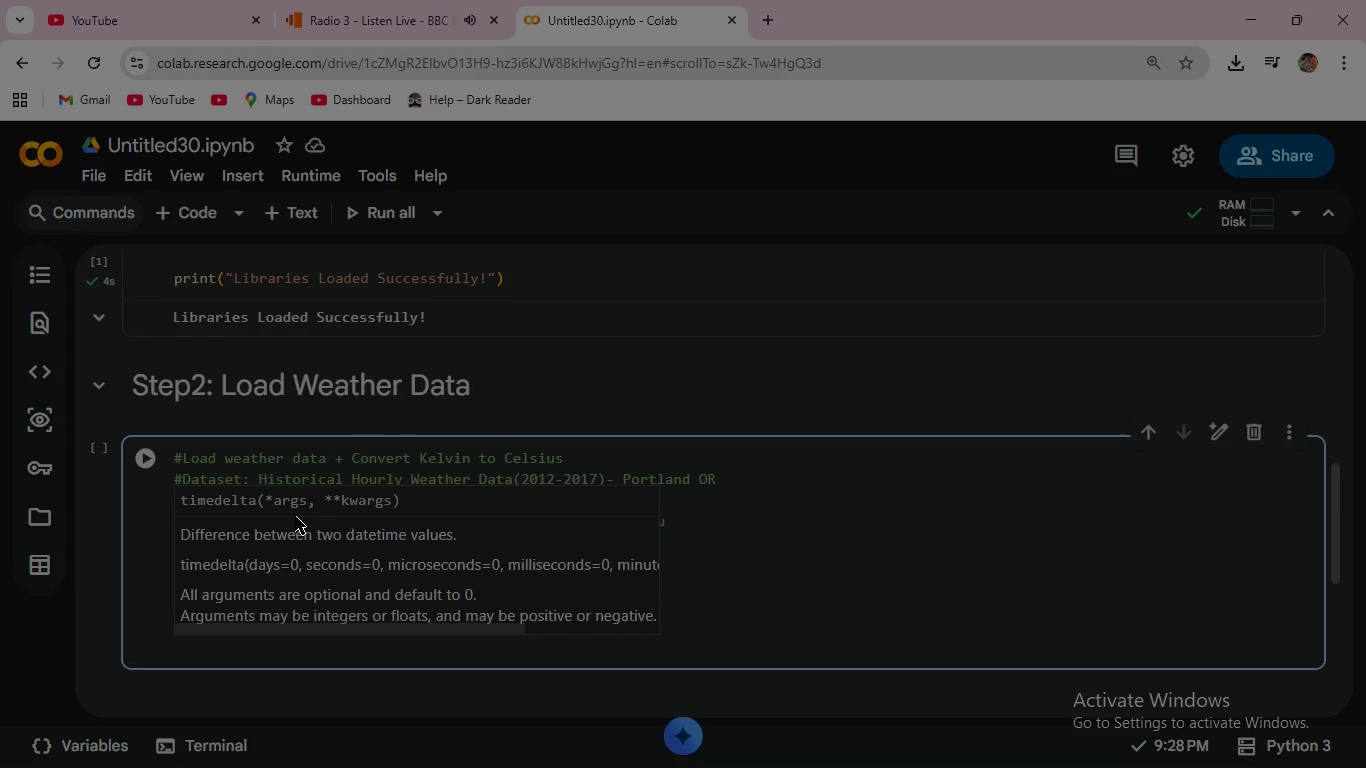 
key(Enter)
 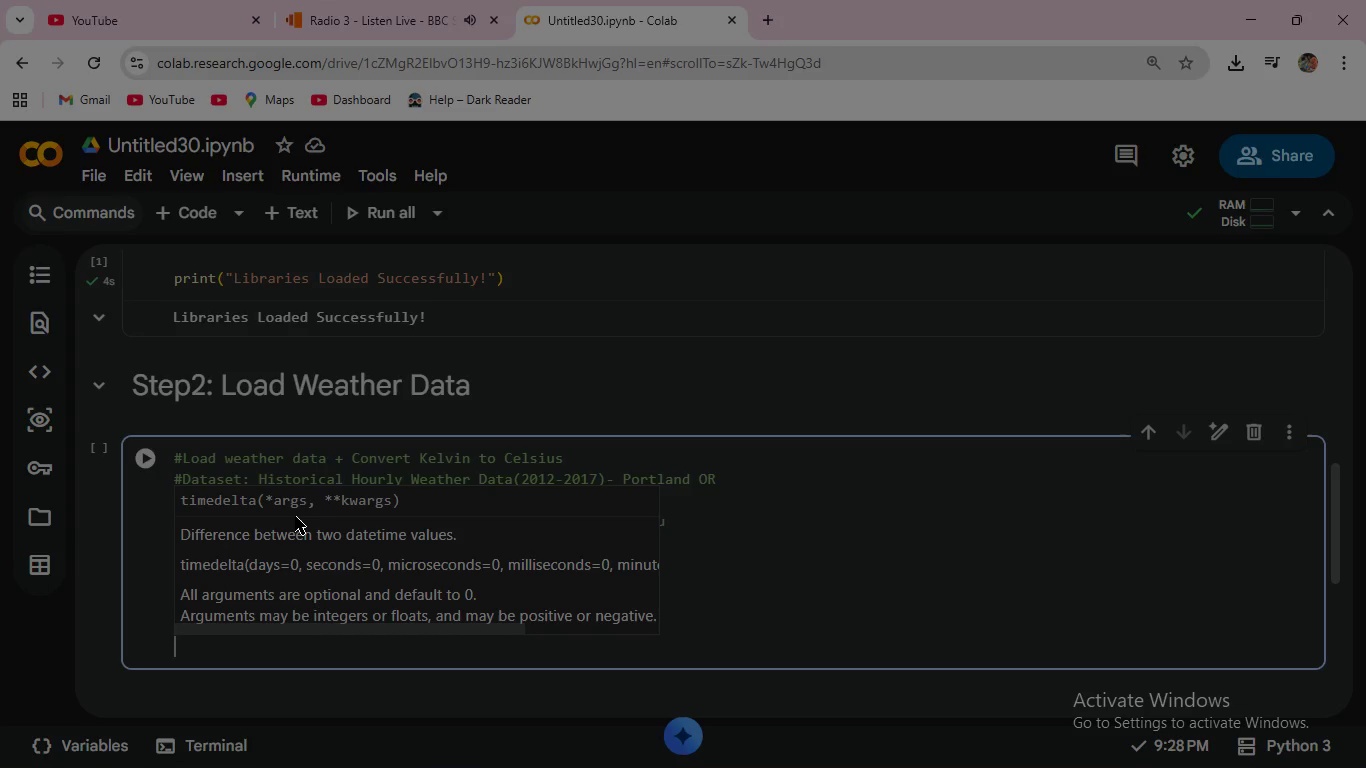 
type(#Direct raw CSV URLS )
 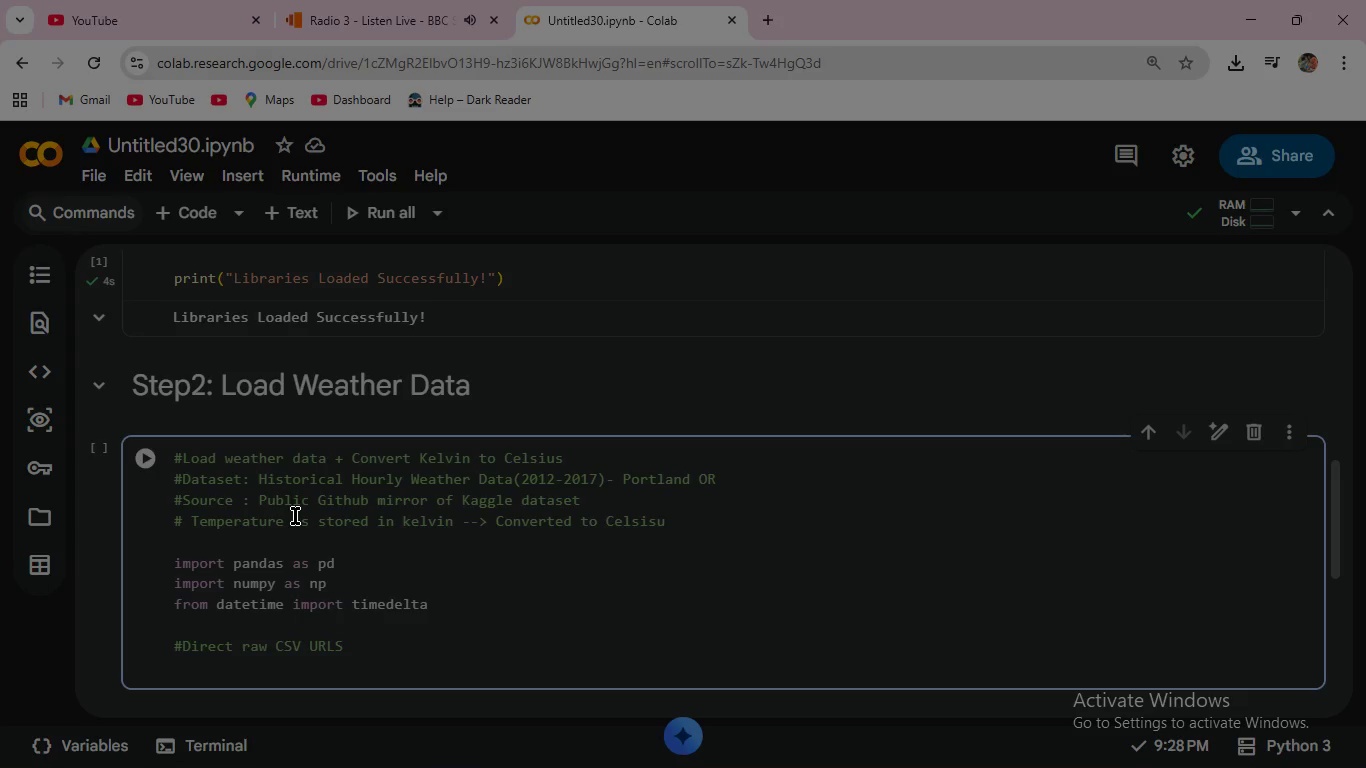 
 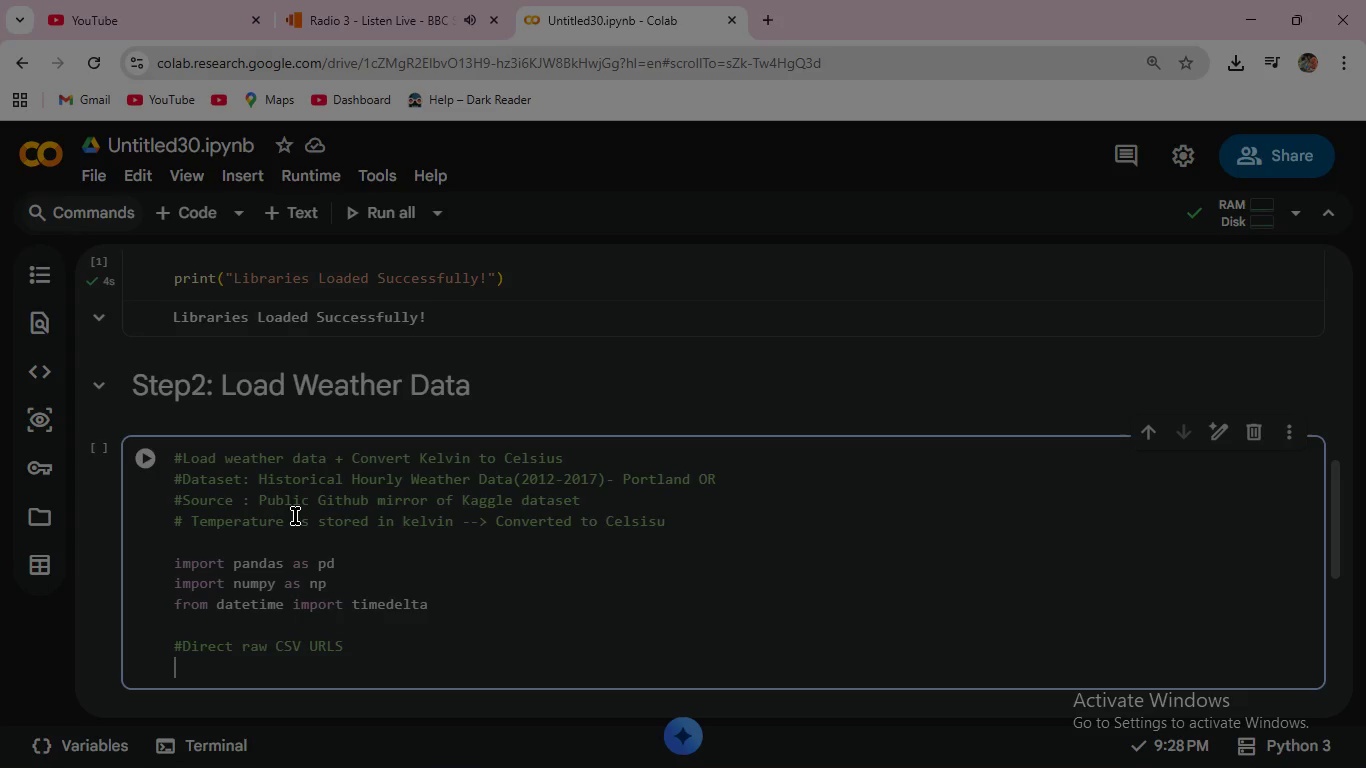 
key(Enter)
 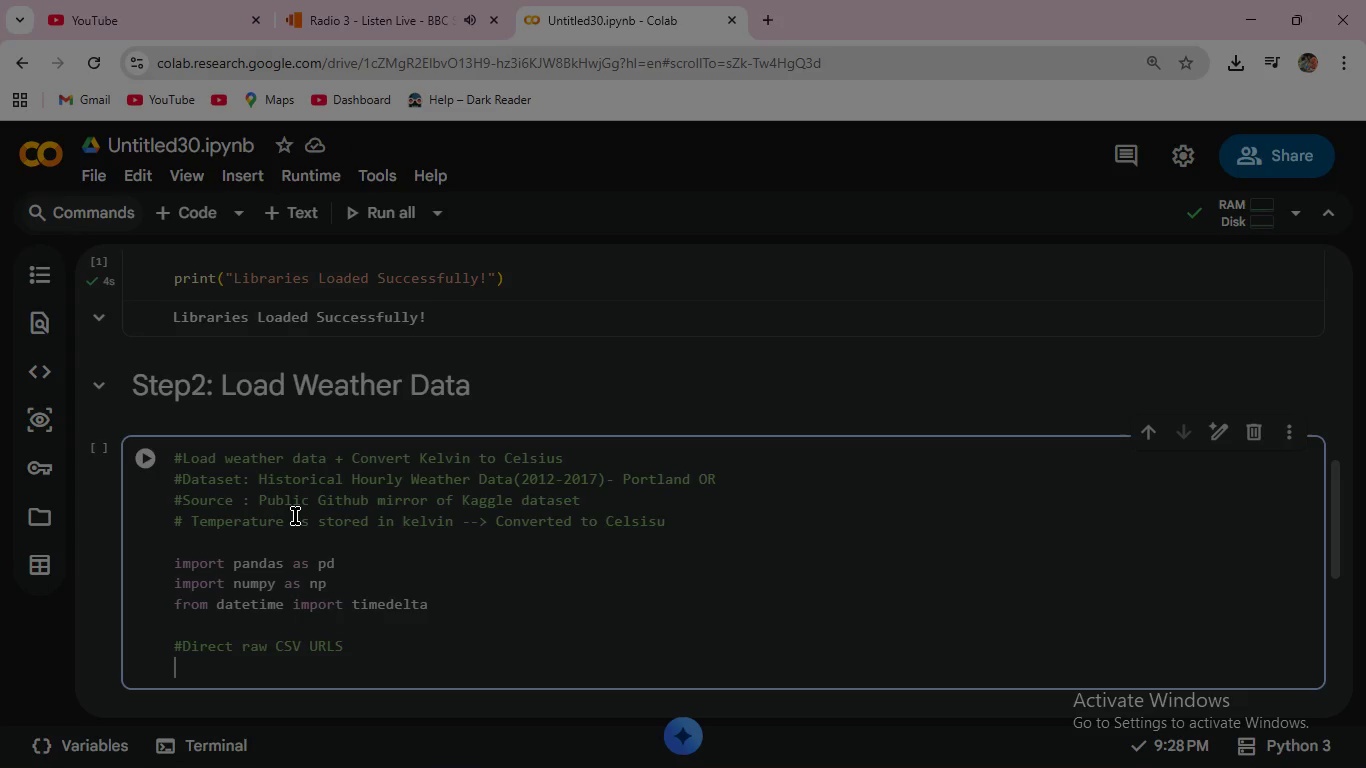 
wait(6.77)
 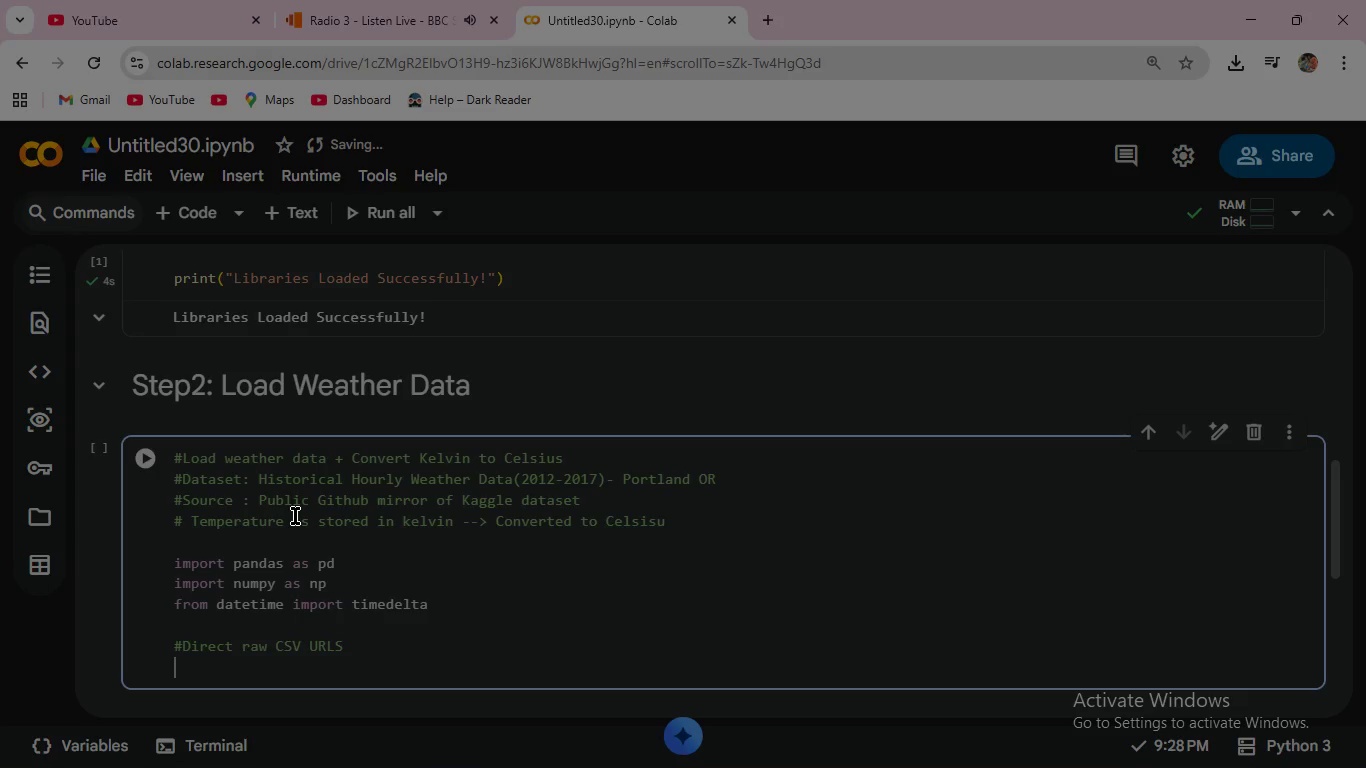 
type(WEATHER_URL = "https://)
 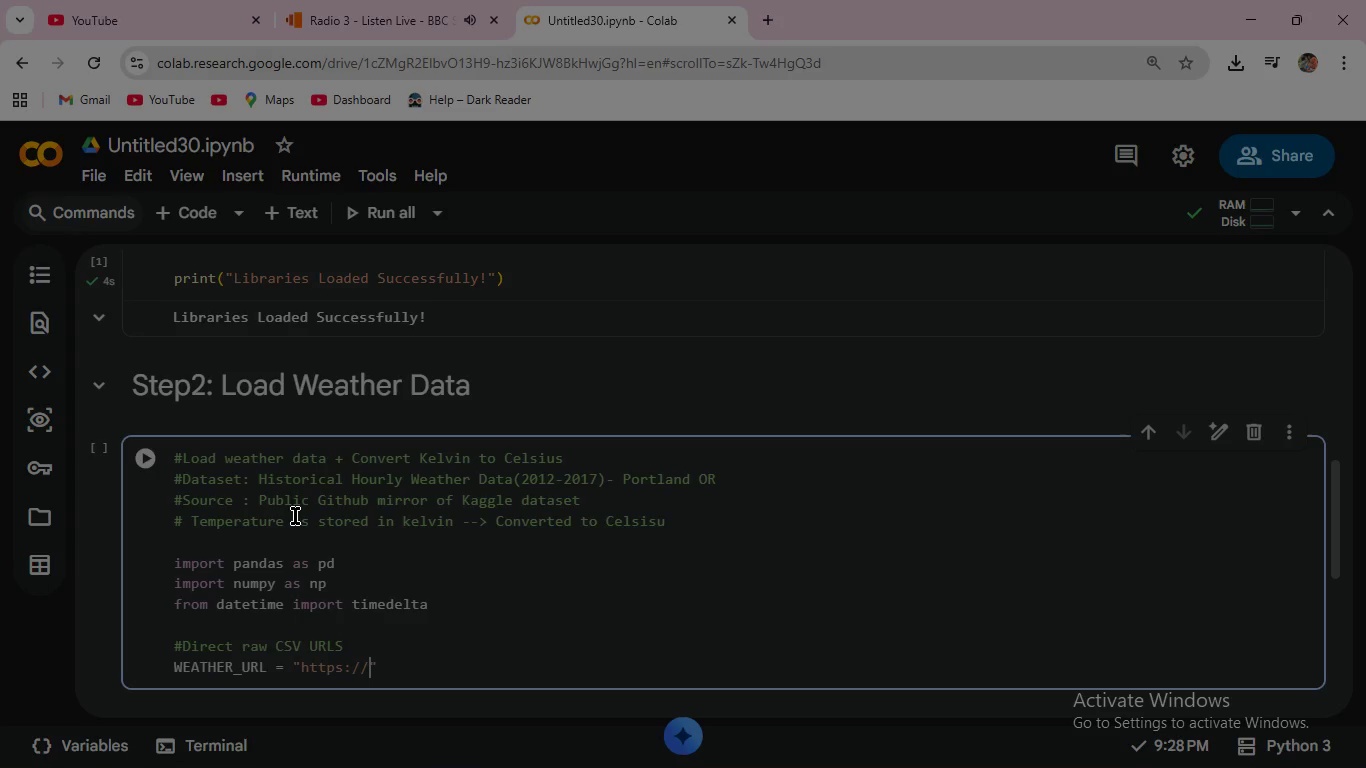 
type(raw.githubuser)
 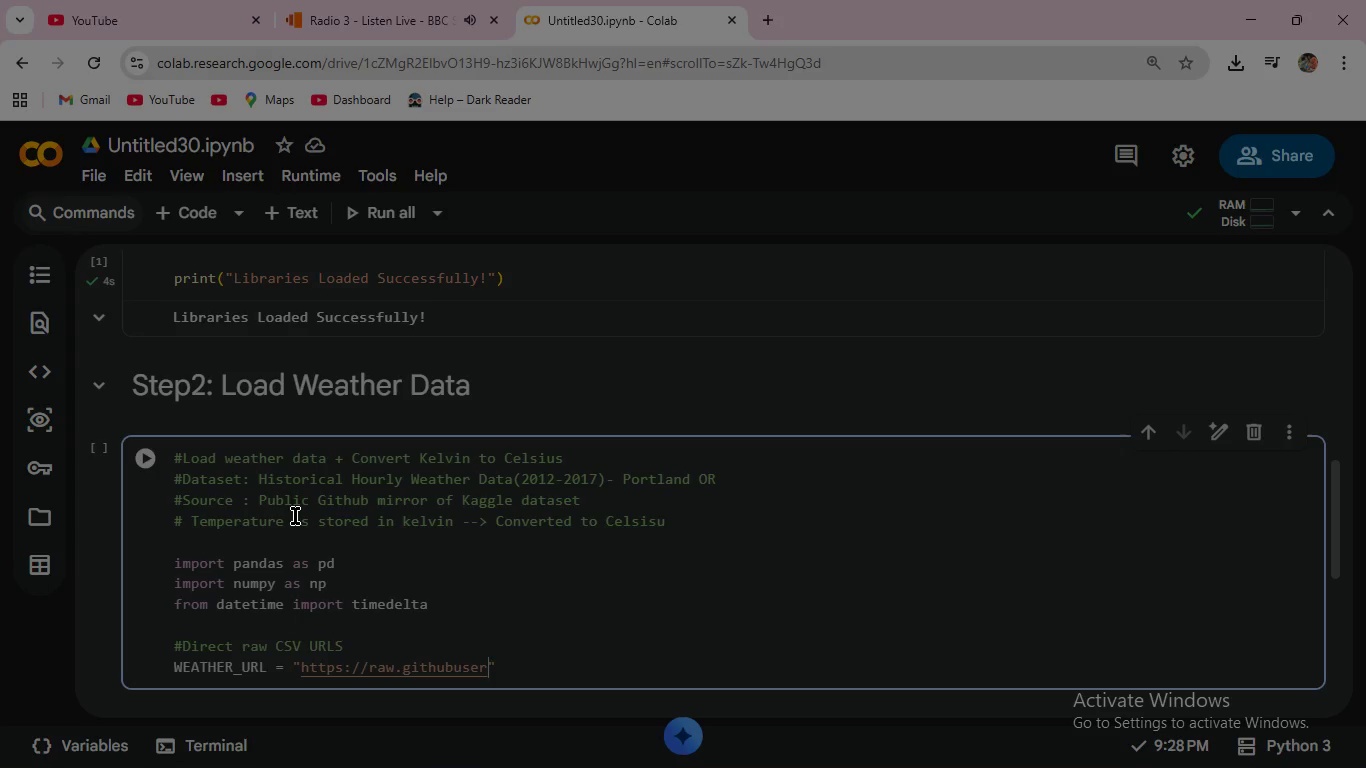 
type(content.com/)
 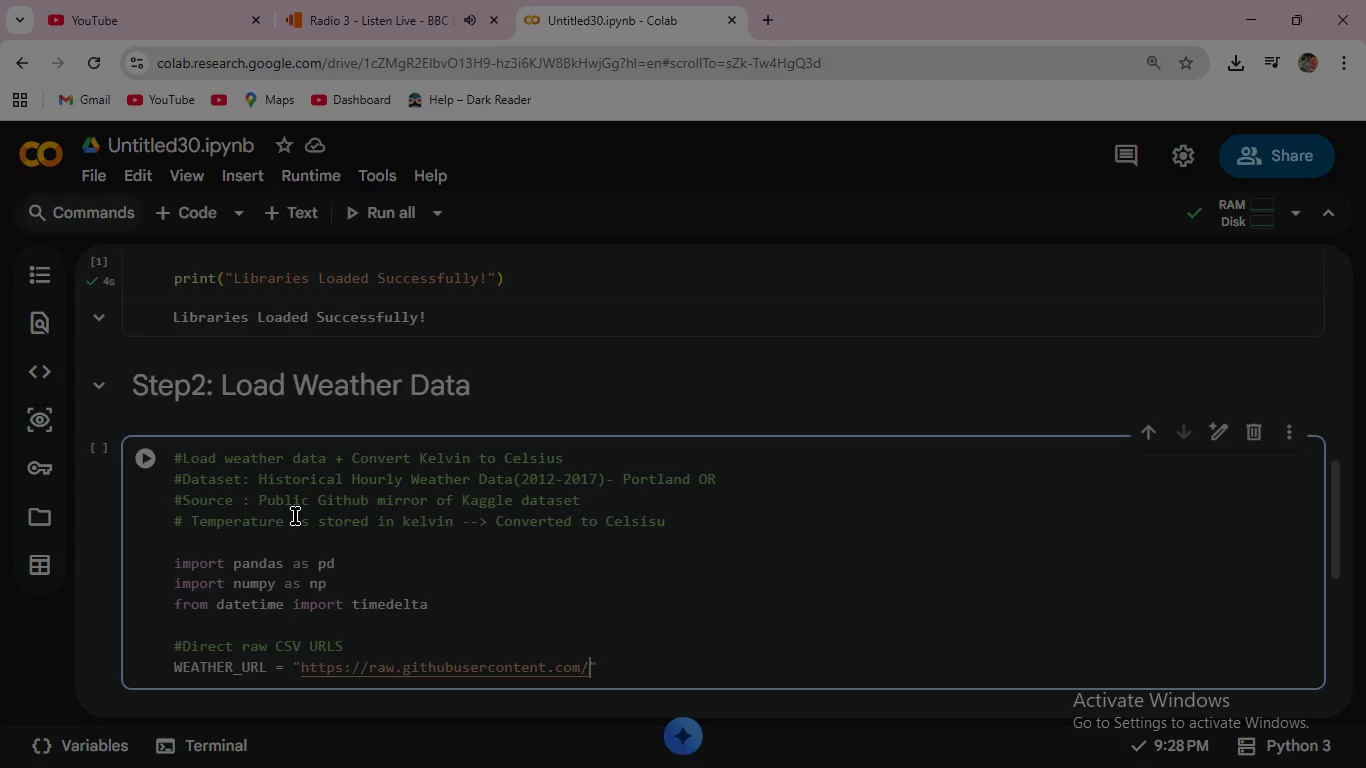 
type(tirthajyoti)
 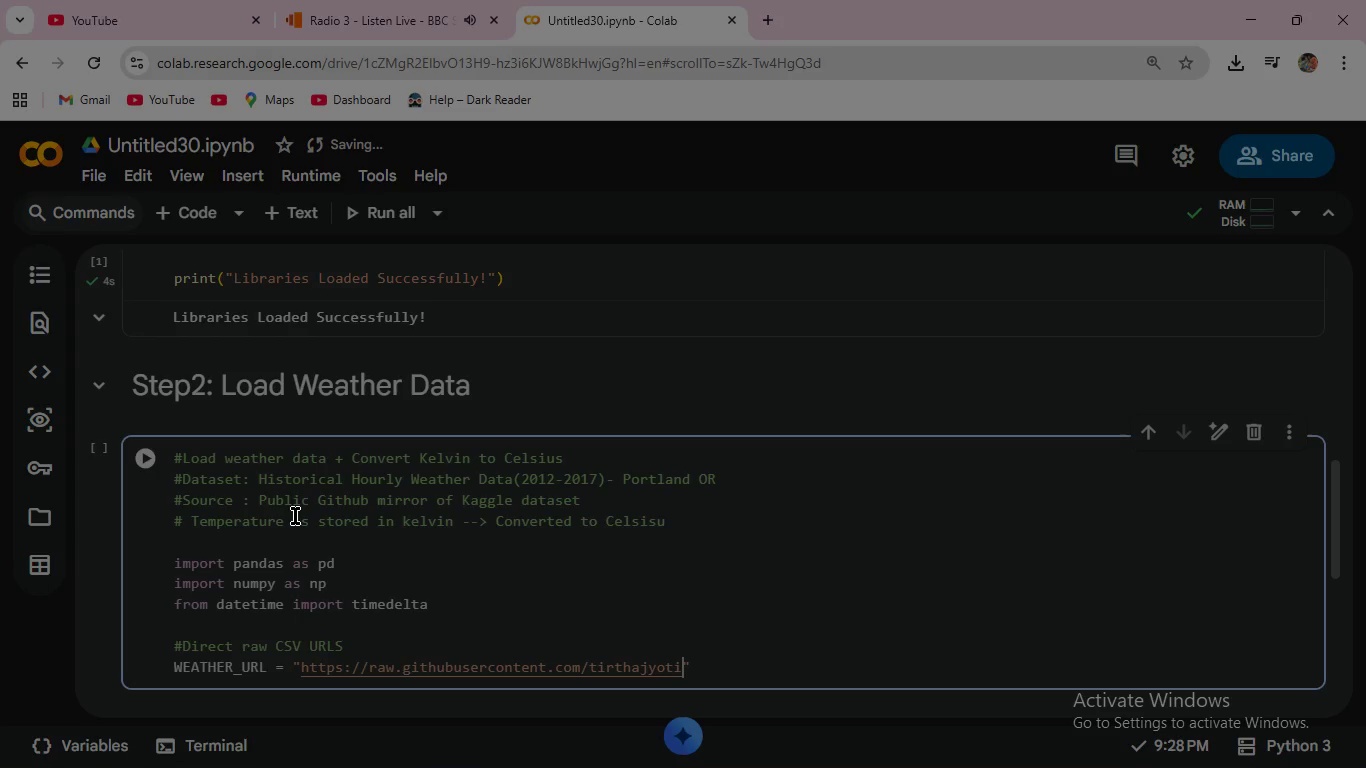 
wait(7.47)
 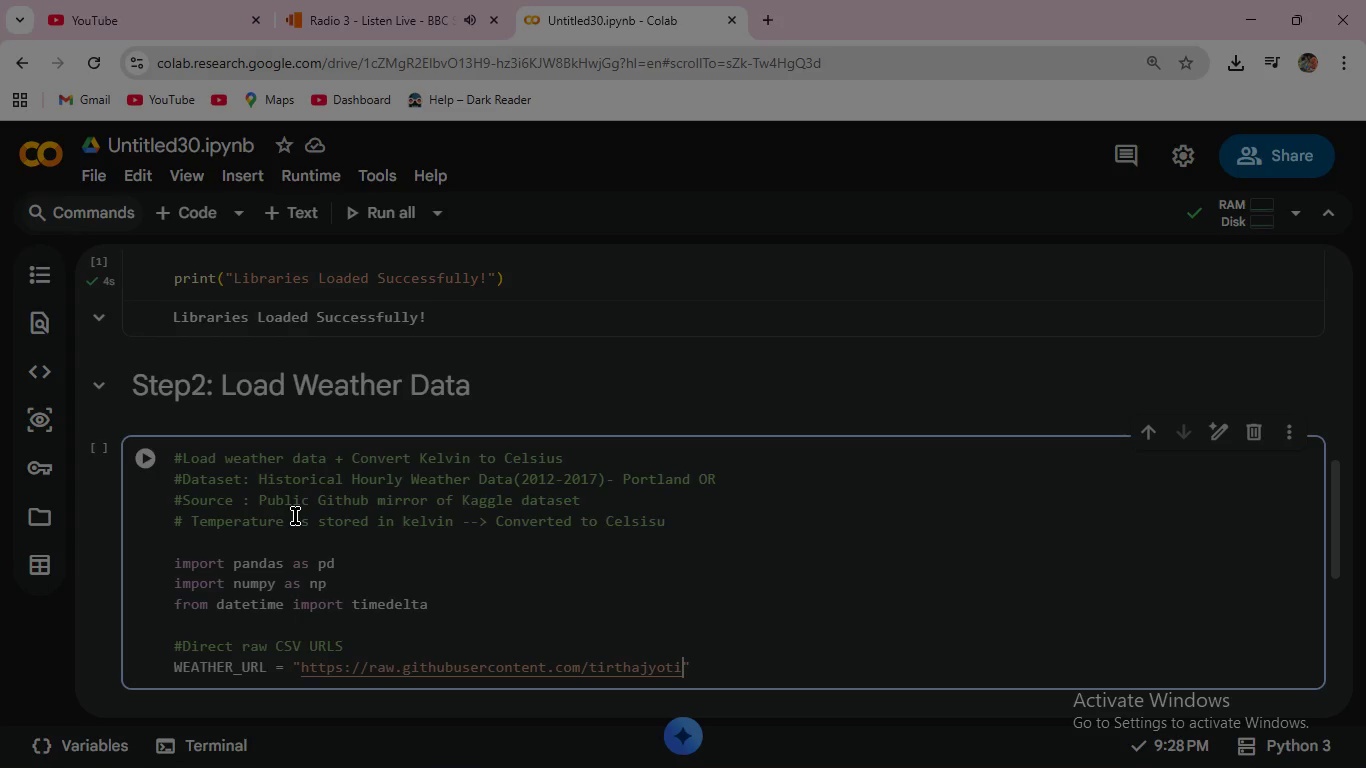 
type(/Deep-learn)
 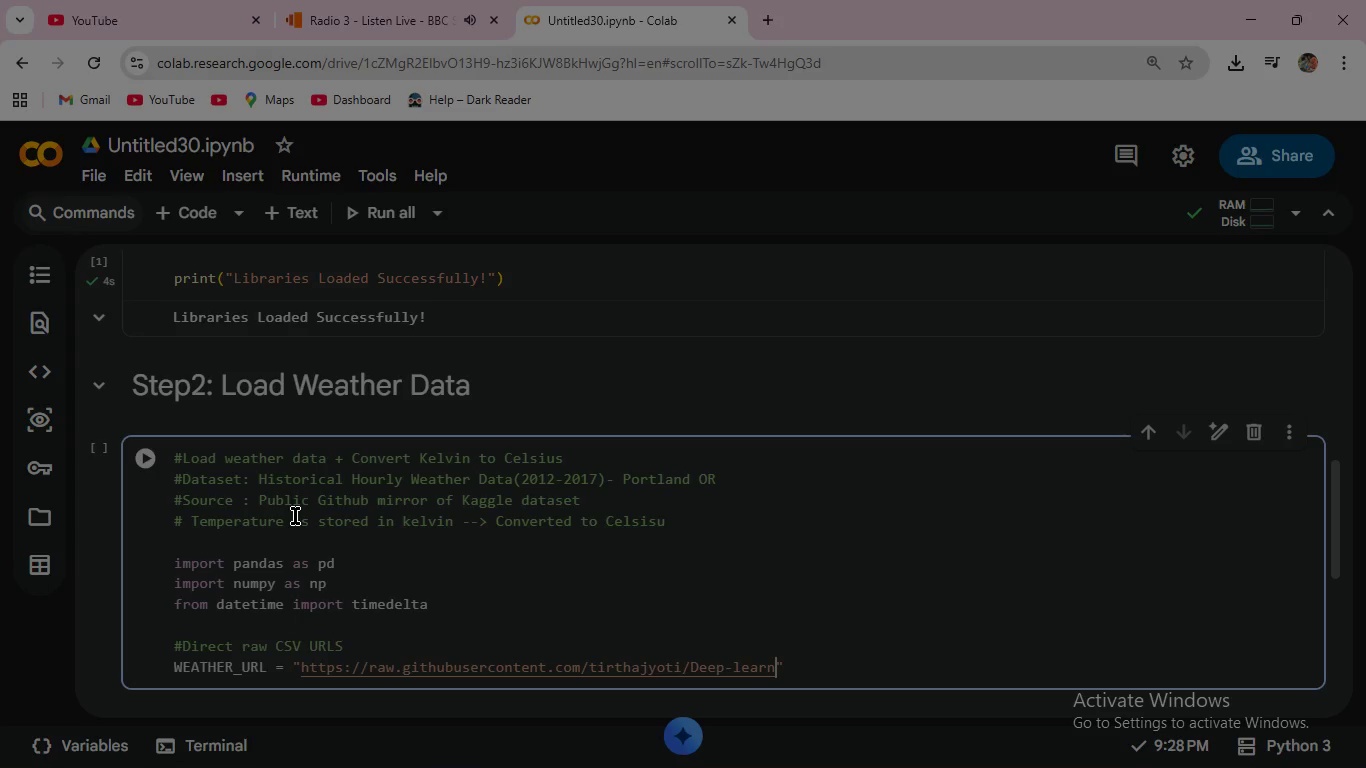 
wait(7.45)
 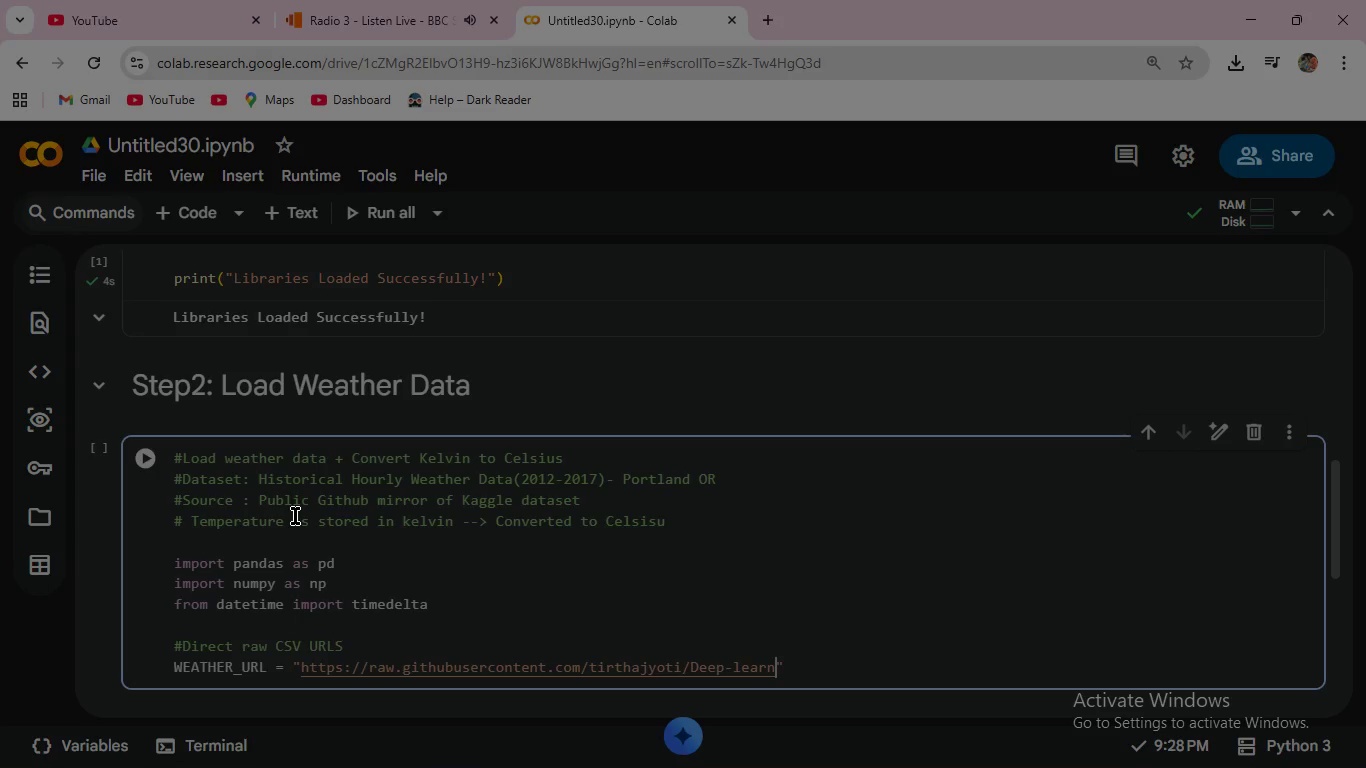 
type(ing-with-P)
 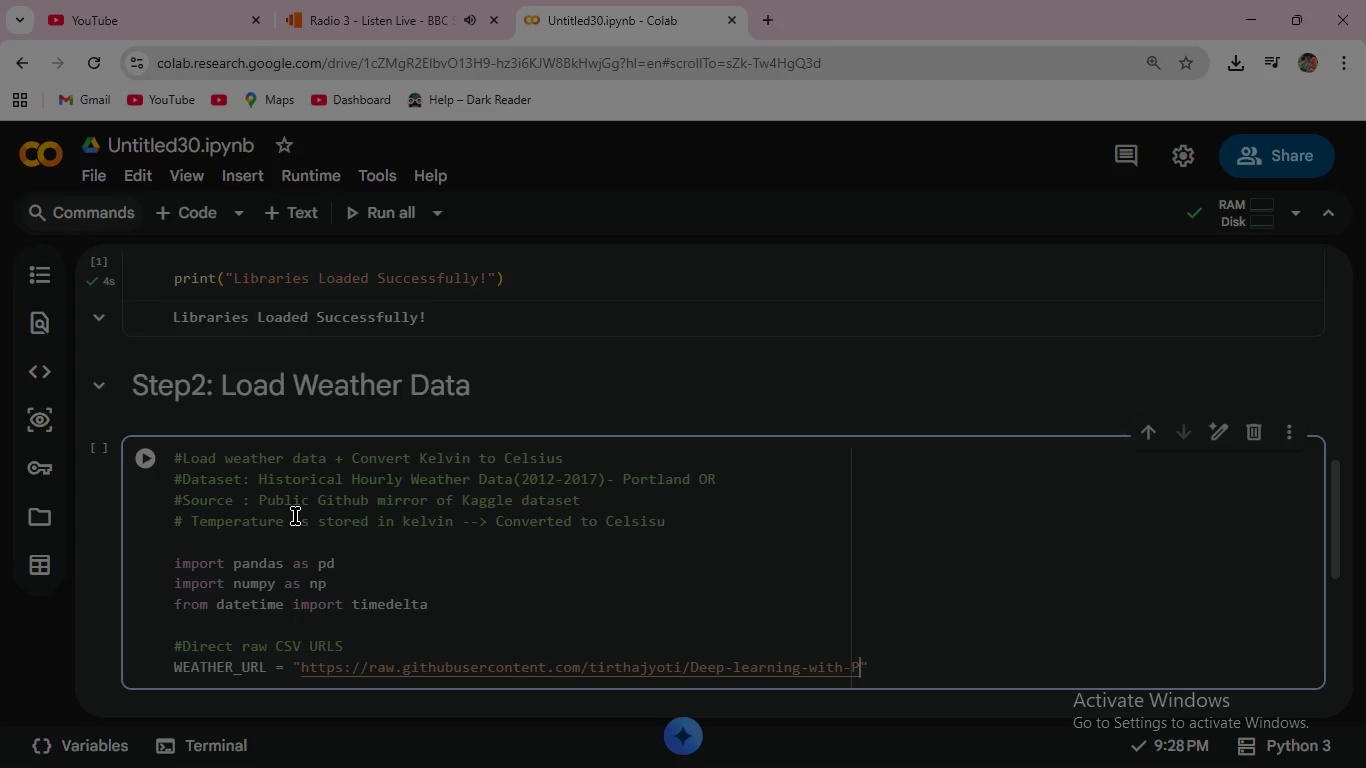 
type(ython)
 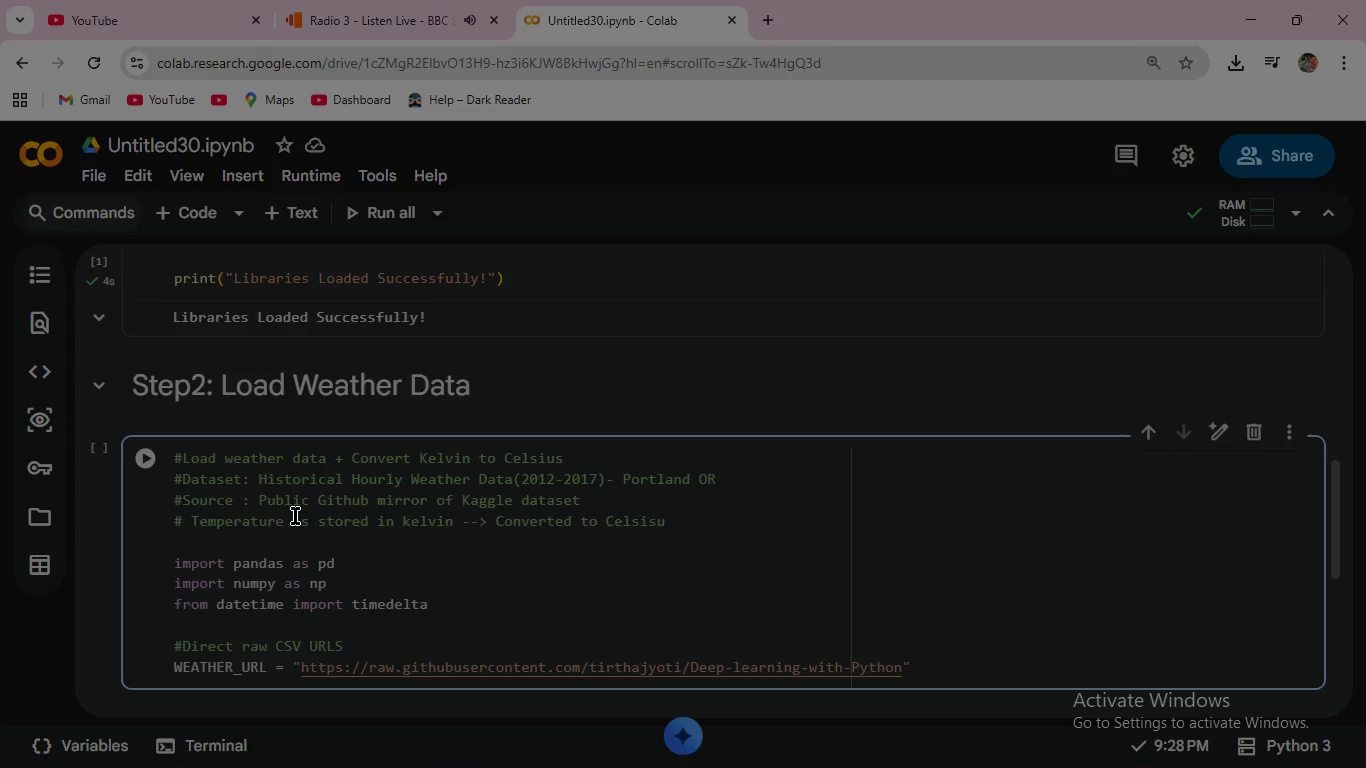 
type(/master)
 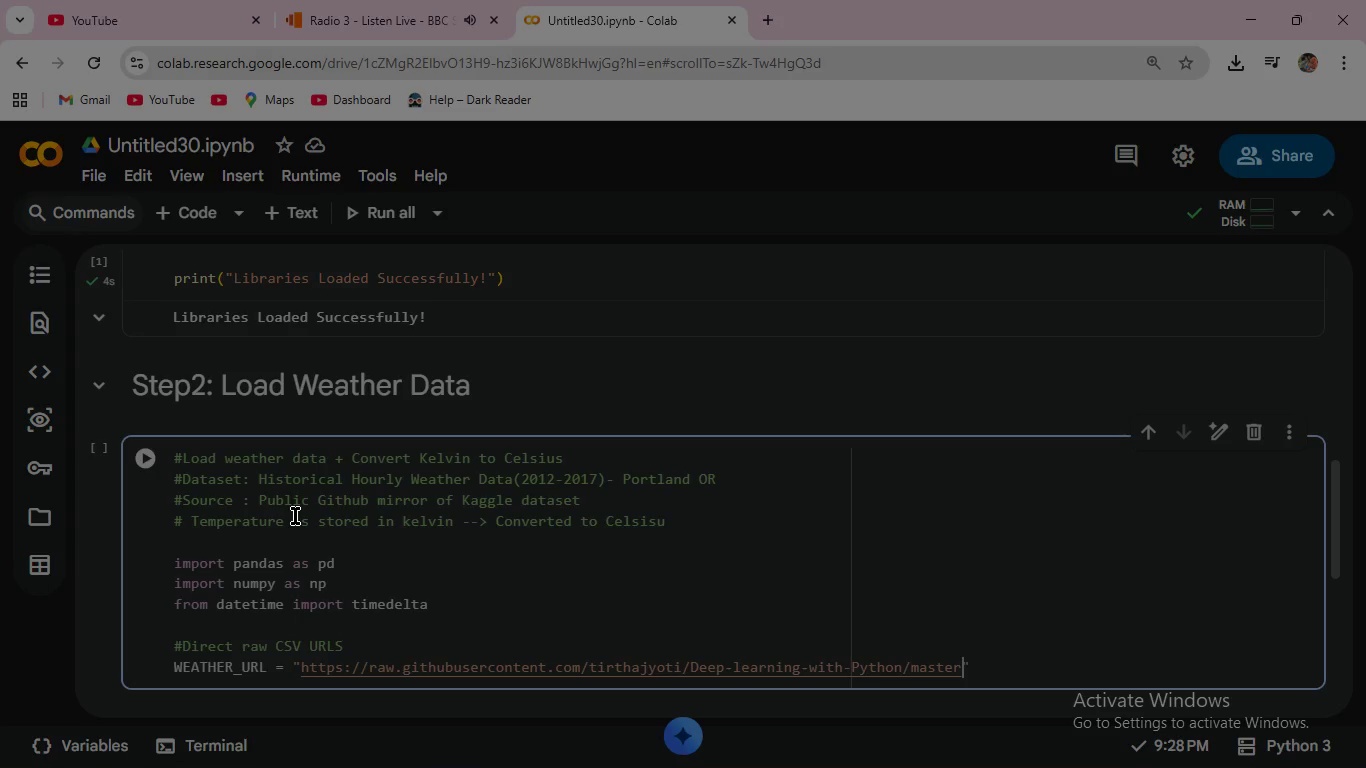 
type(/Data/)
 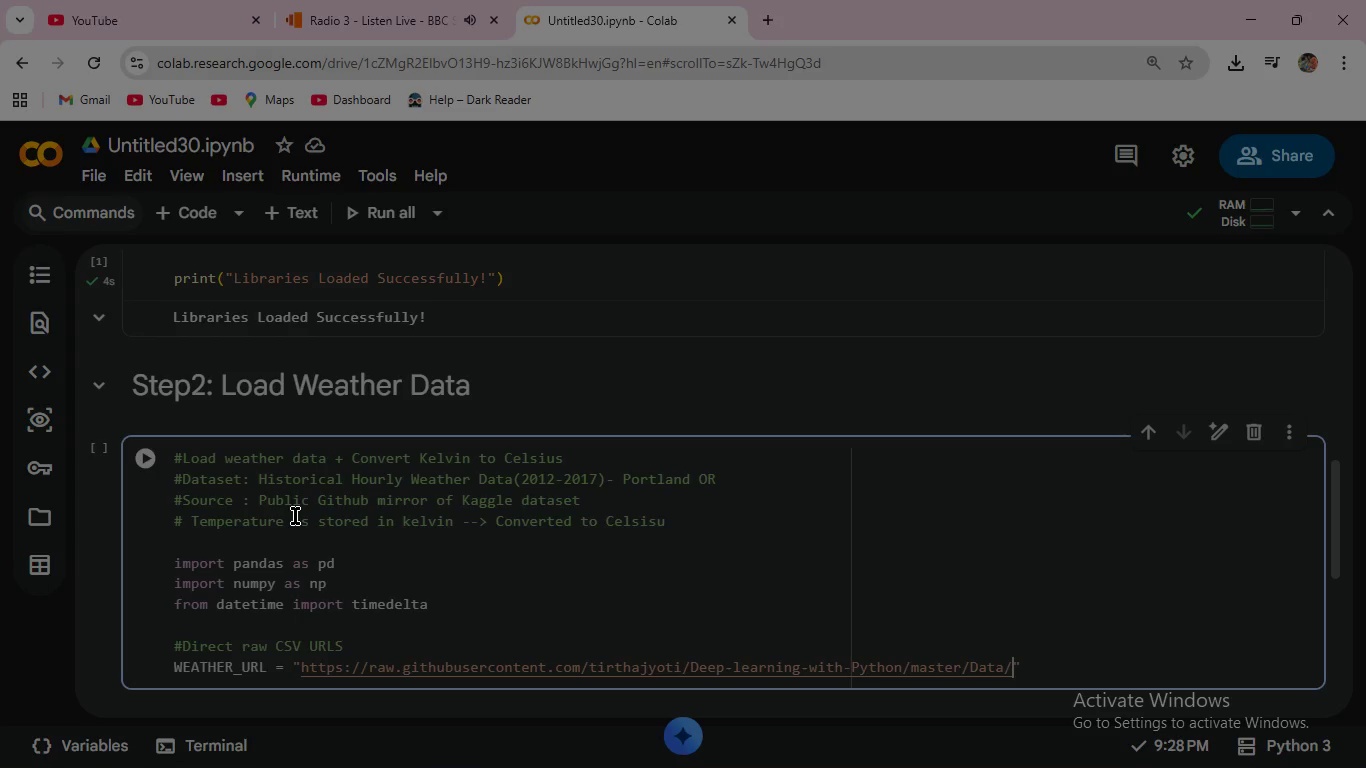 
type(historical-)
 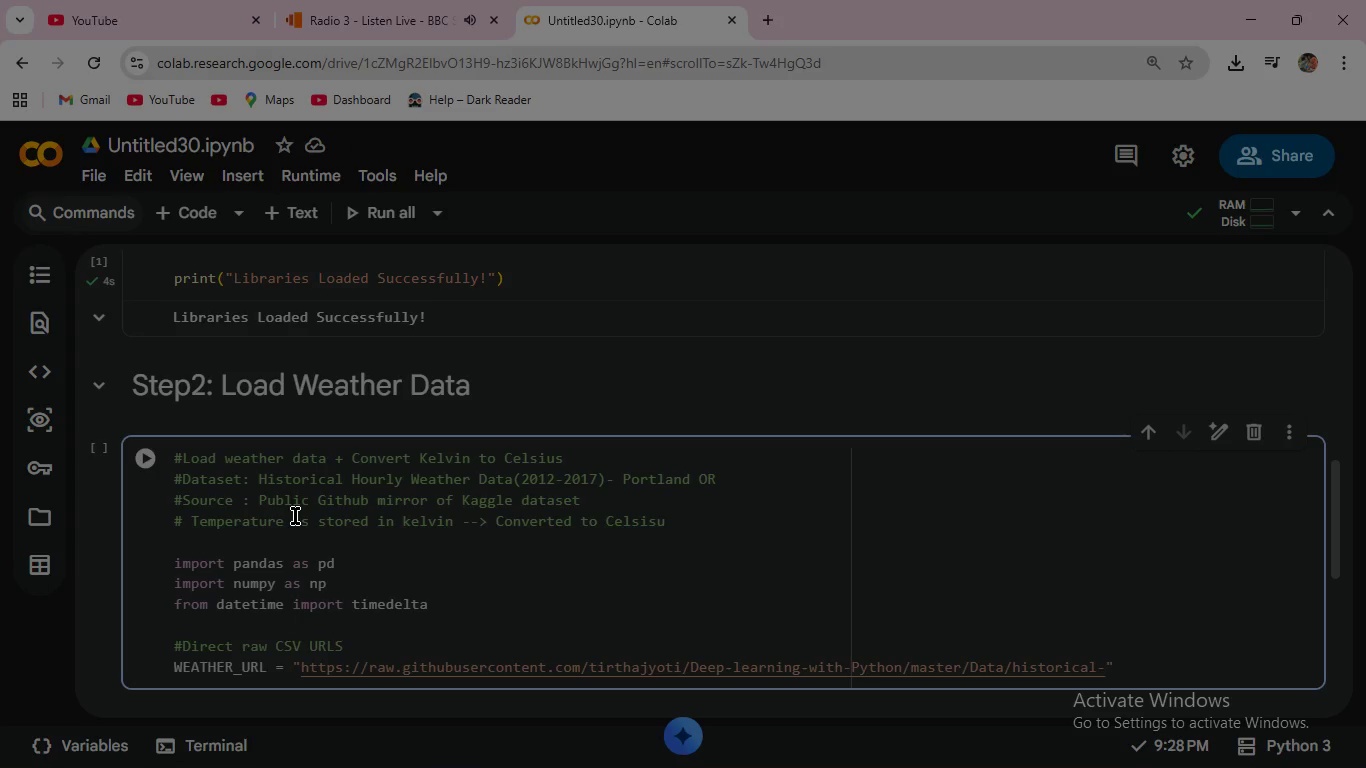 
type(ho)
 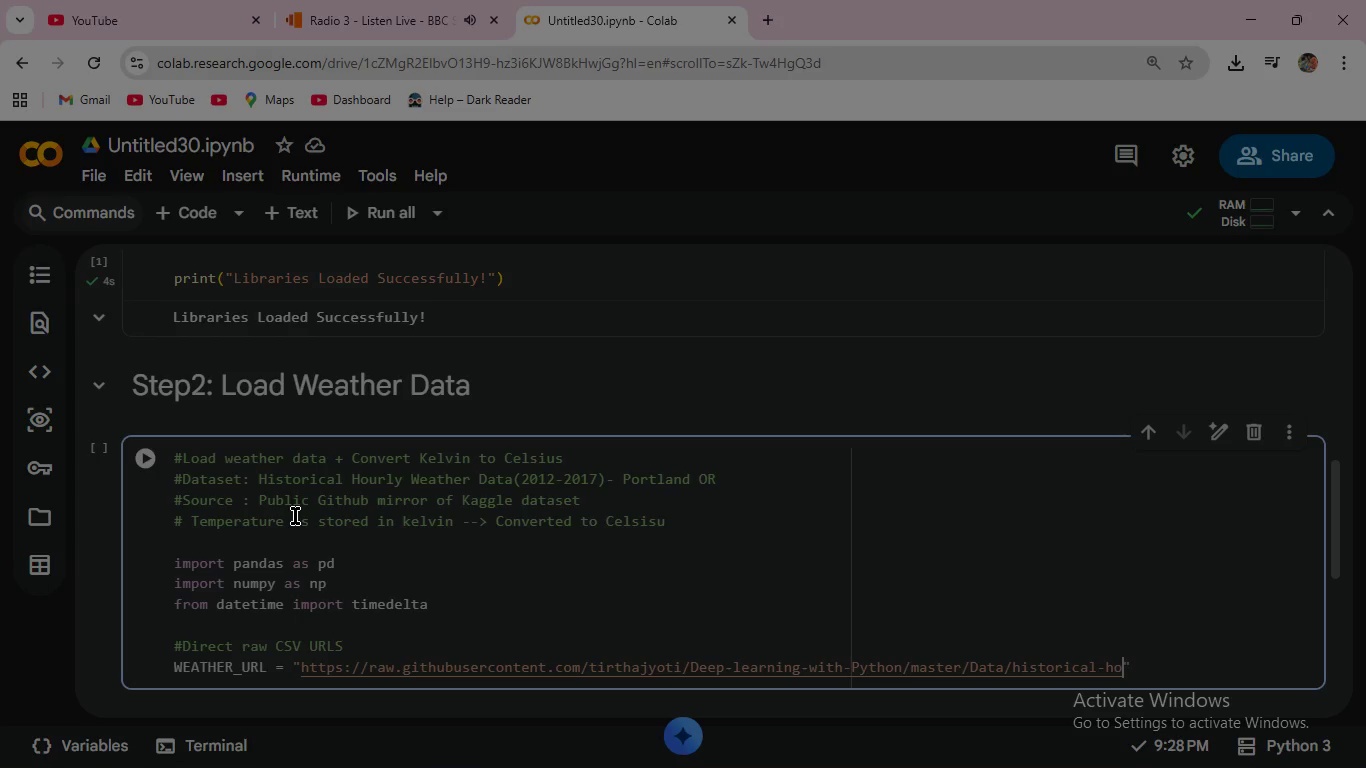 
type(urly-weat)
 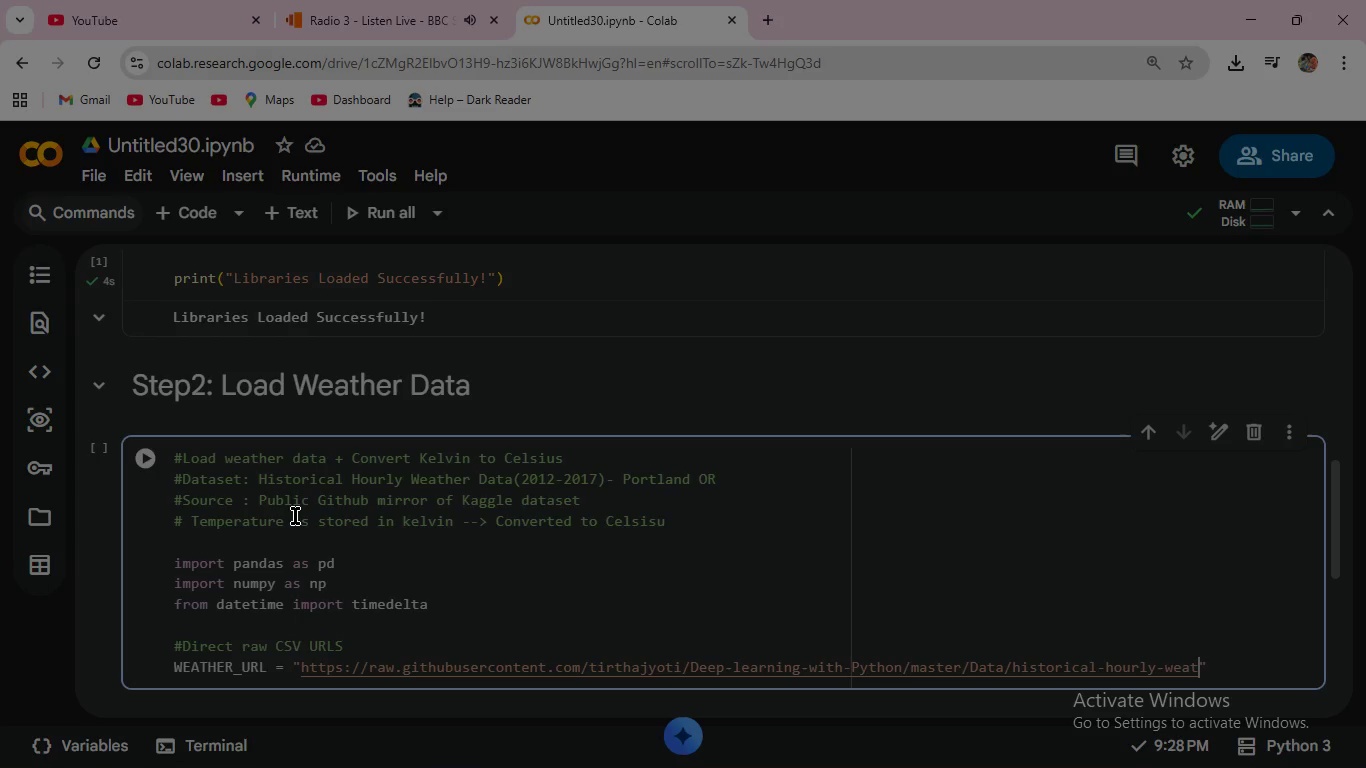 
key(H)
 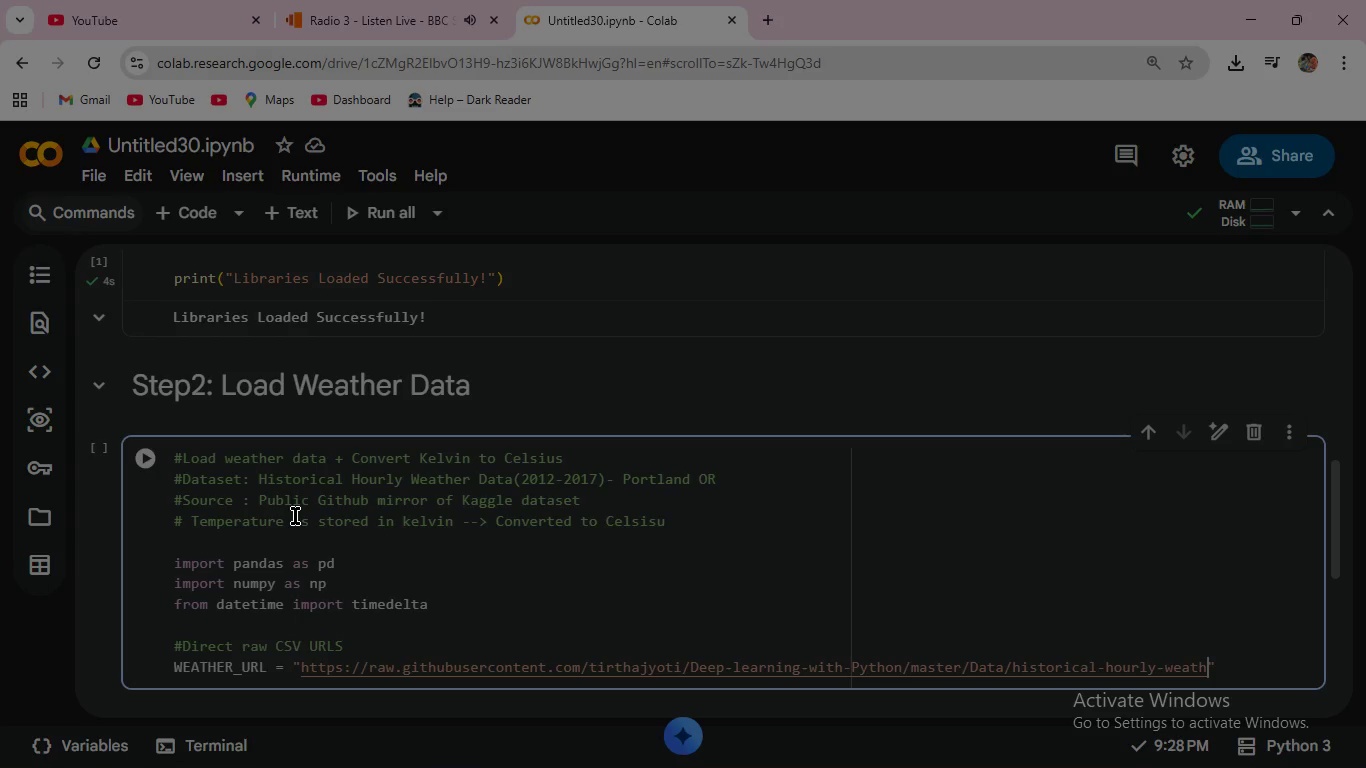 
type(er-data)
 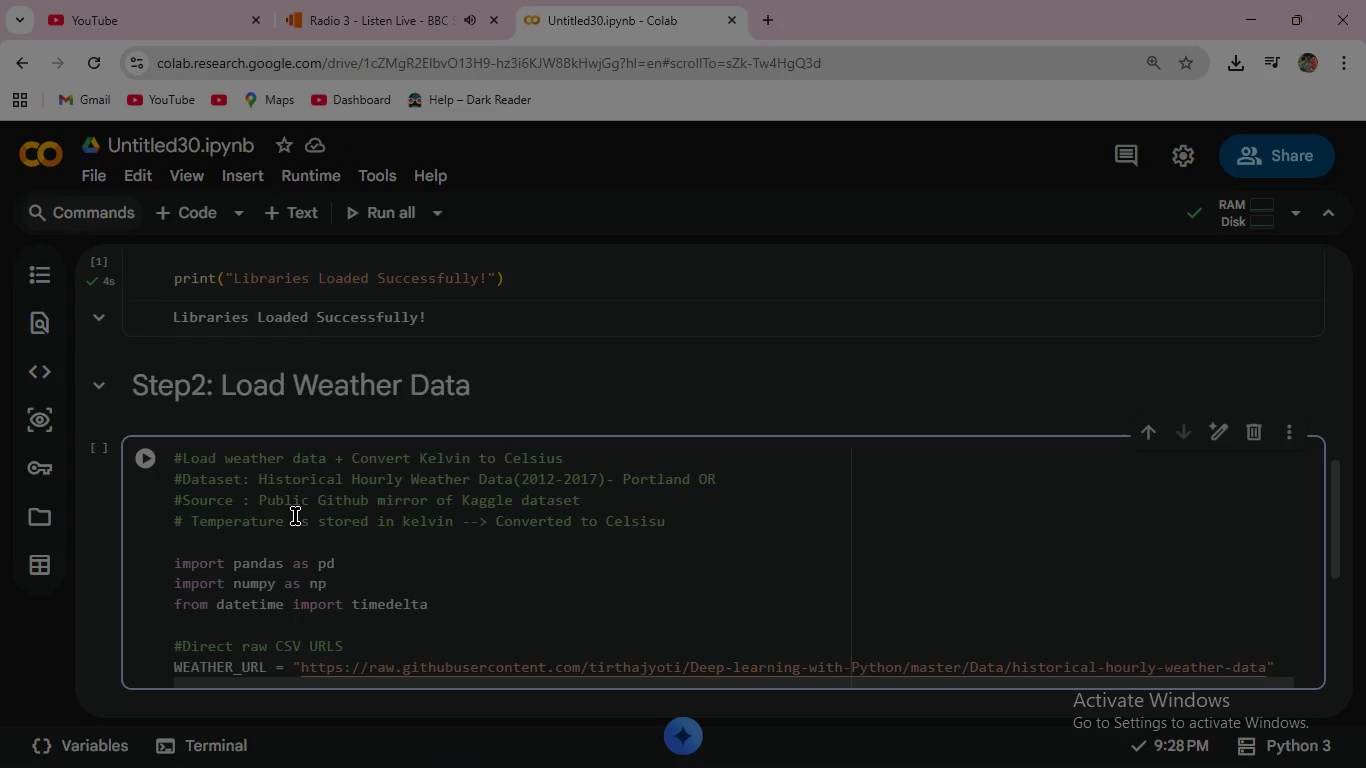 
type(/humidity.csv)
 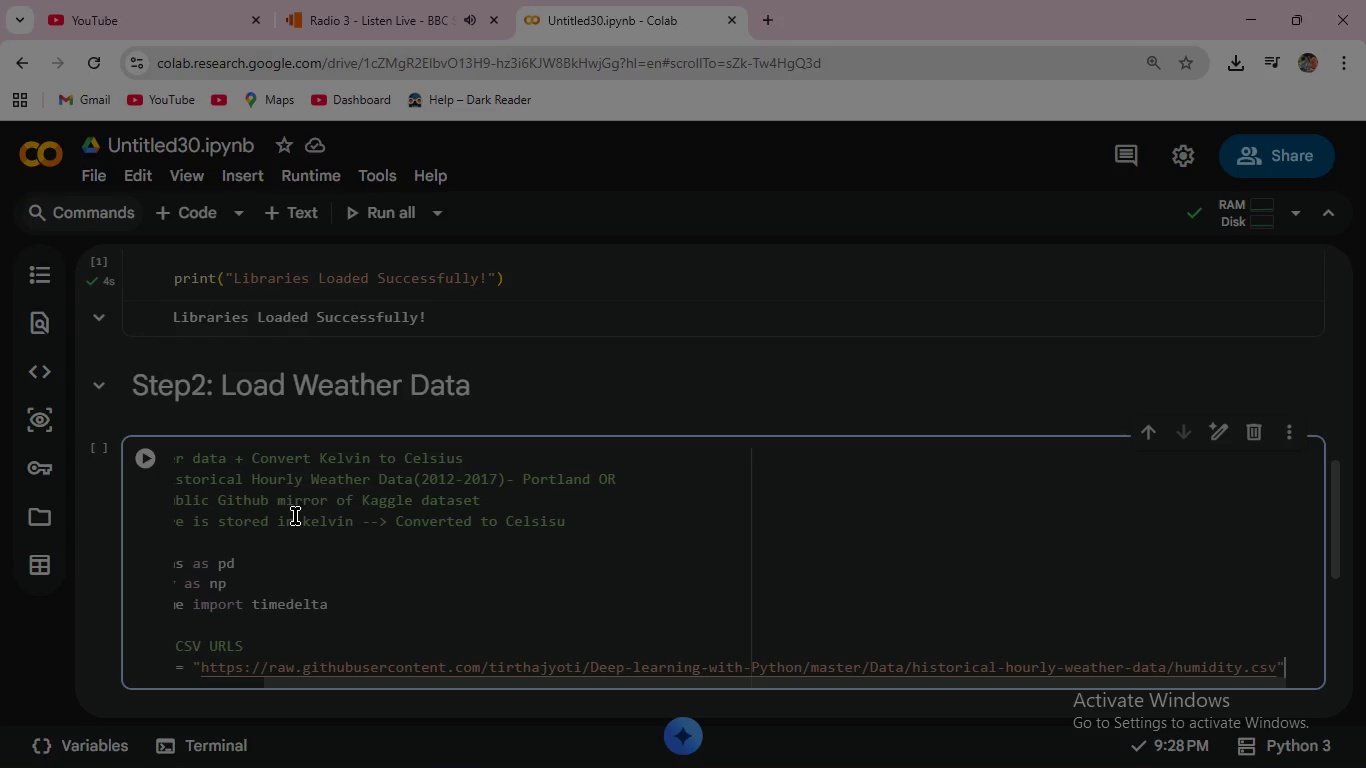 
key(ArrowRight)
 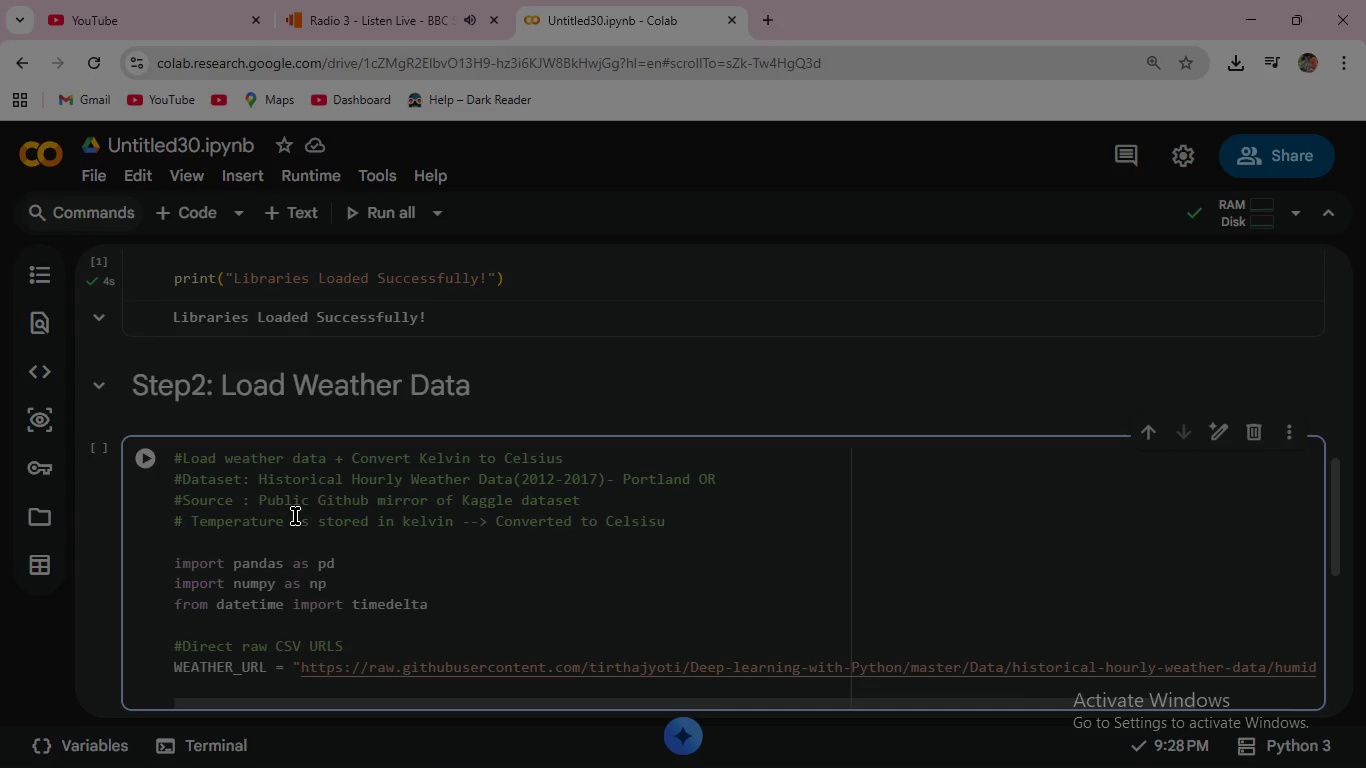 
key(Enter)
 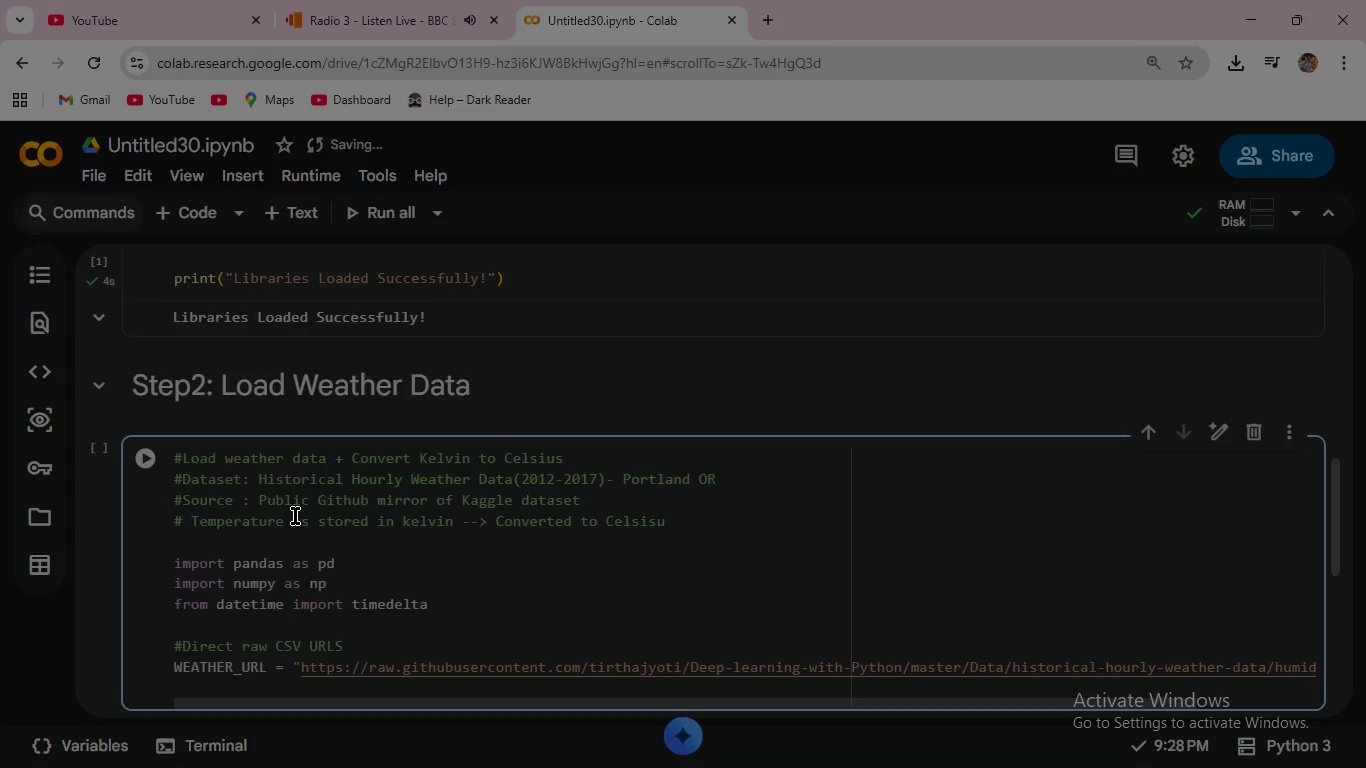 
wait(17.14)
 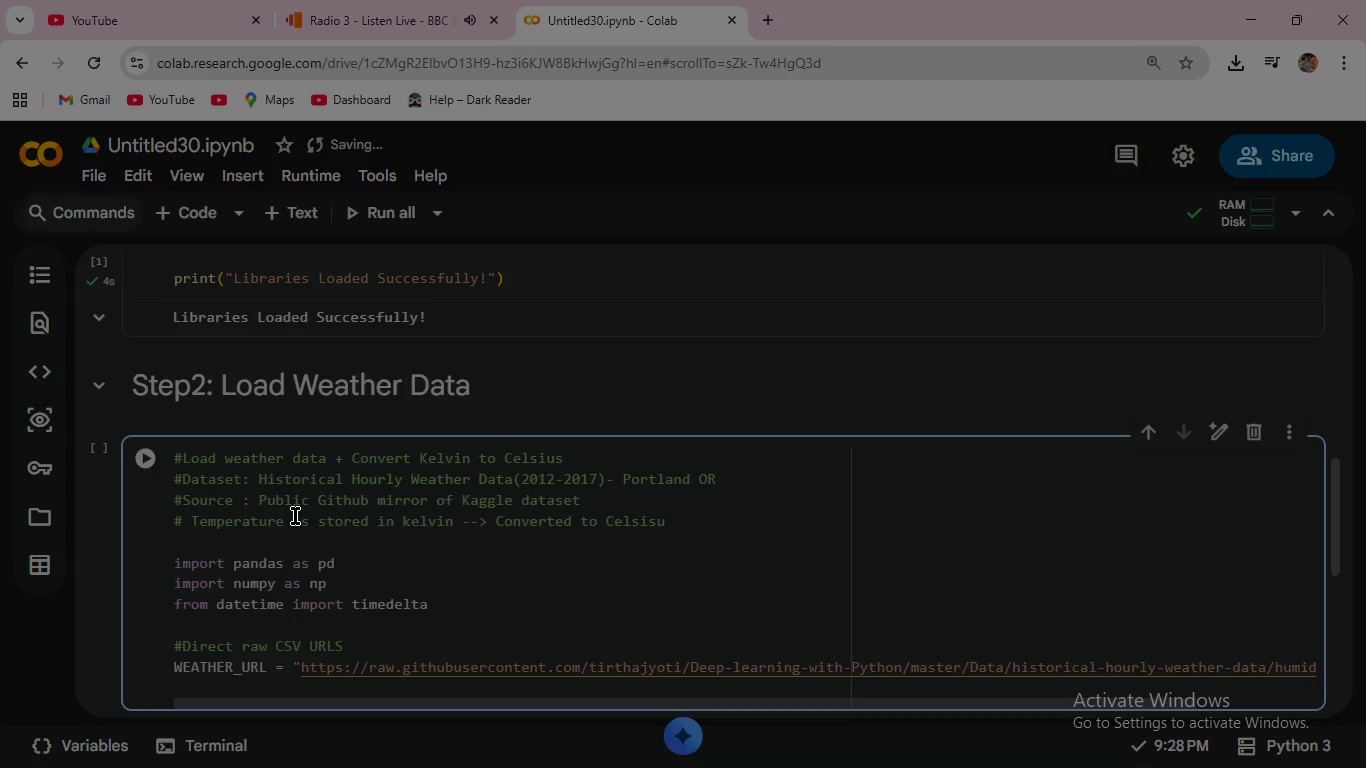 
hold_key(key=ControlLeft, duration=0.98)
left_click([477, 672])
 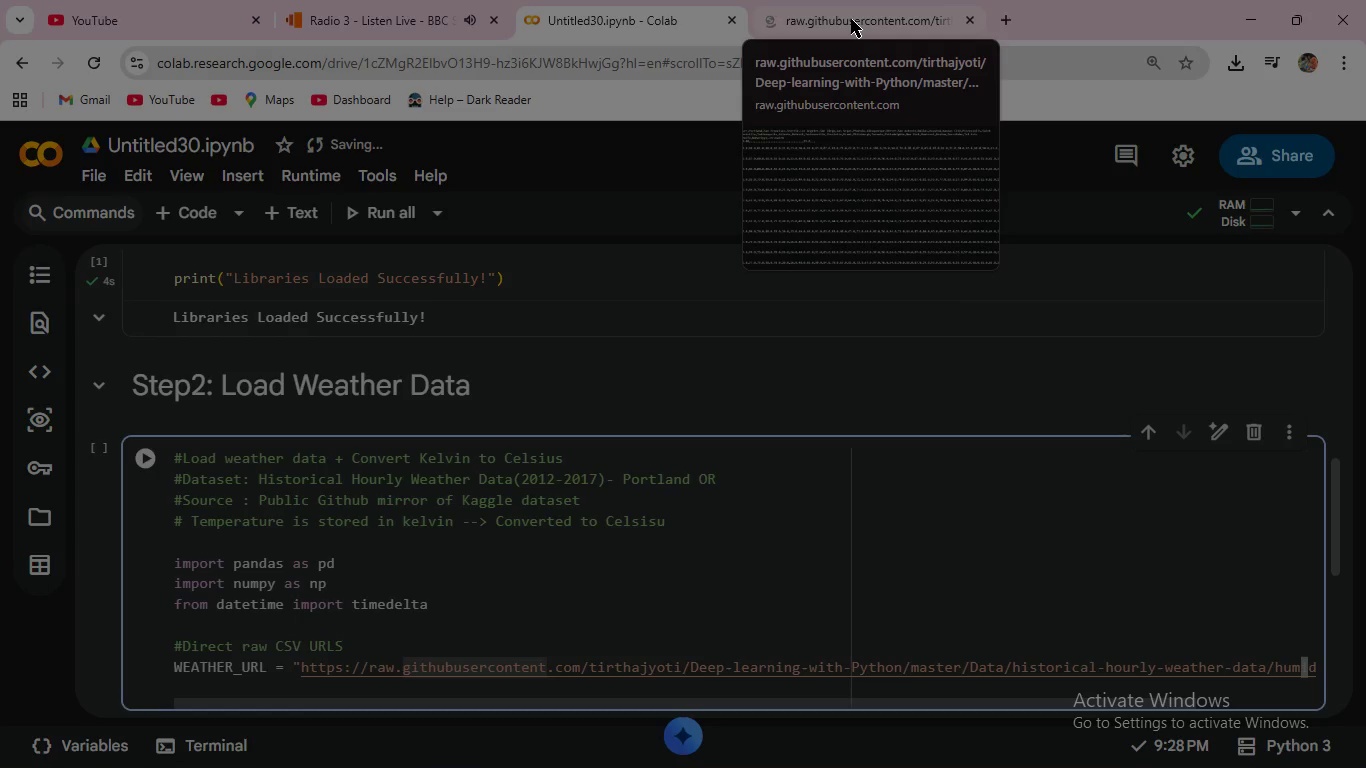 
left_click([851, 19])
 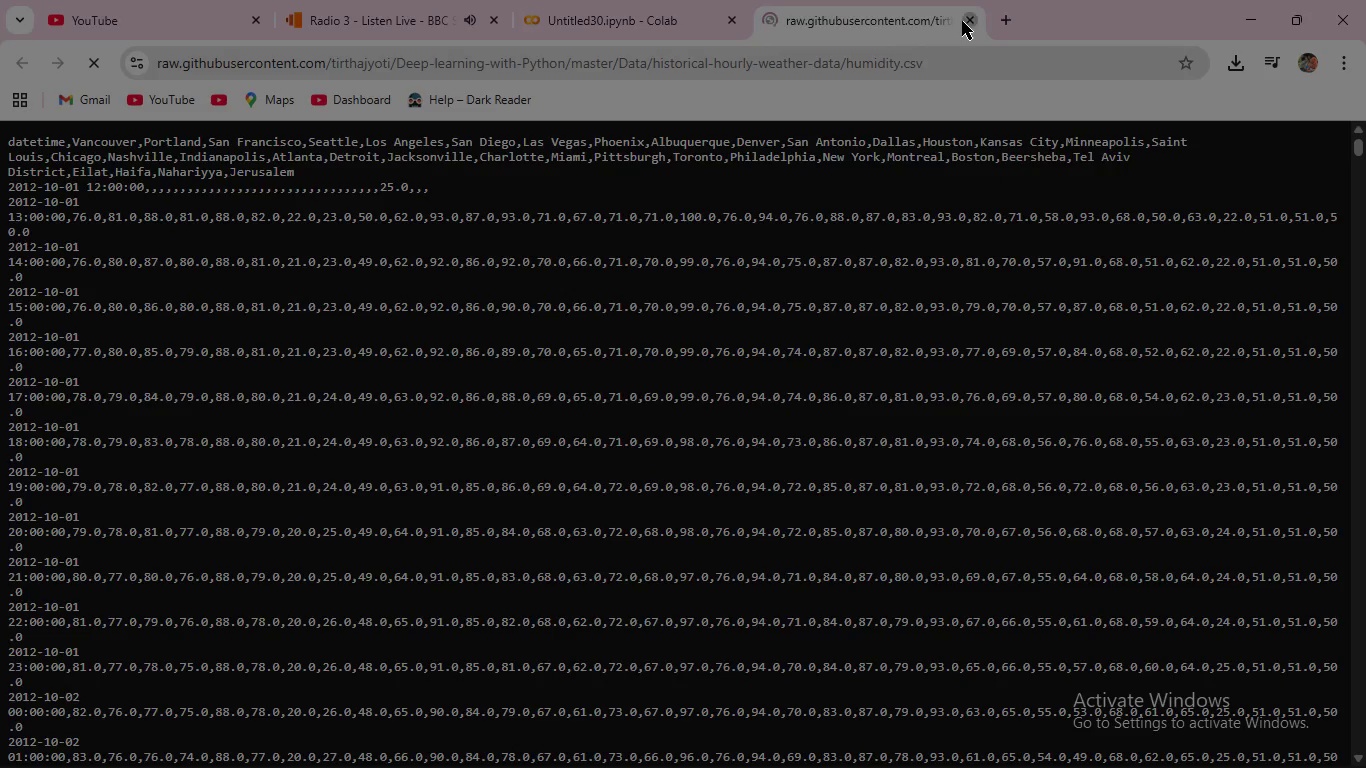 
left_click([962, 21])
 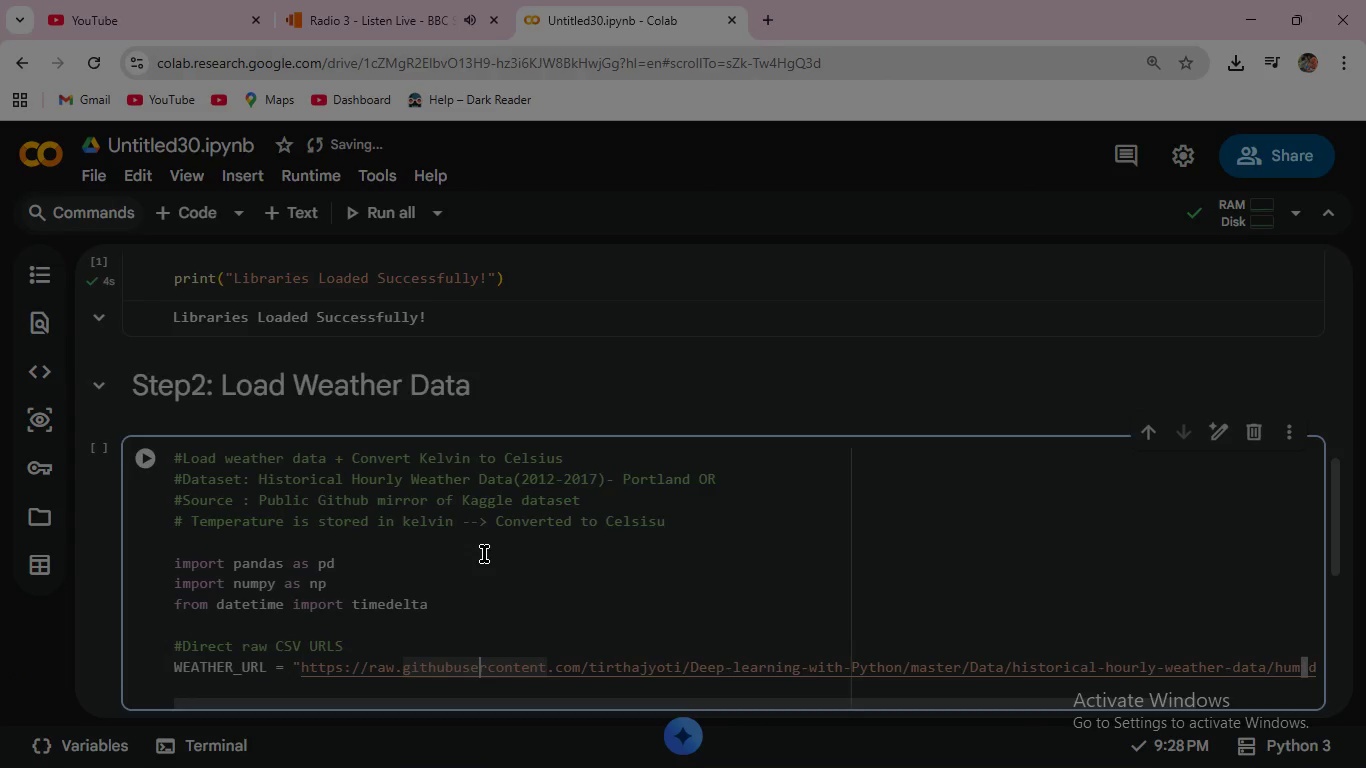 
scroll: coordinate [484, 554], scroll_direction: down, amount: 2.0
 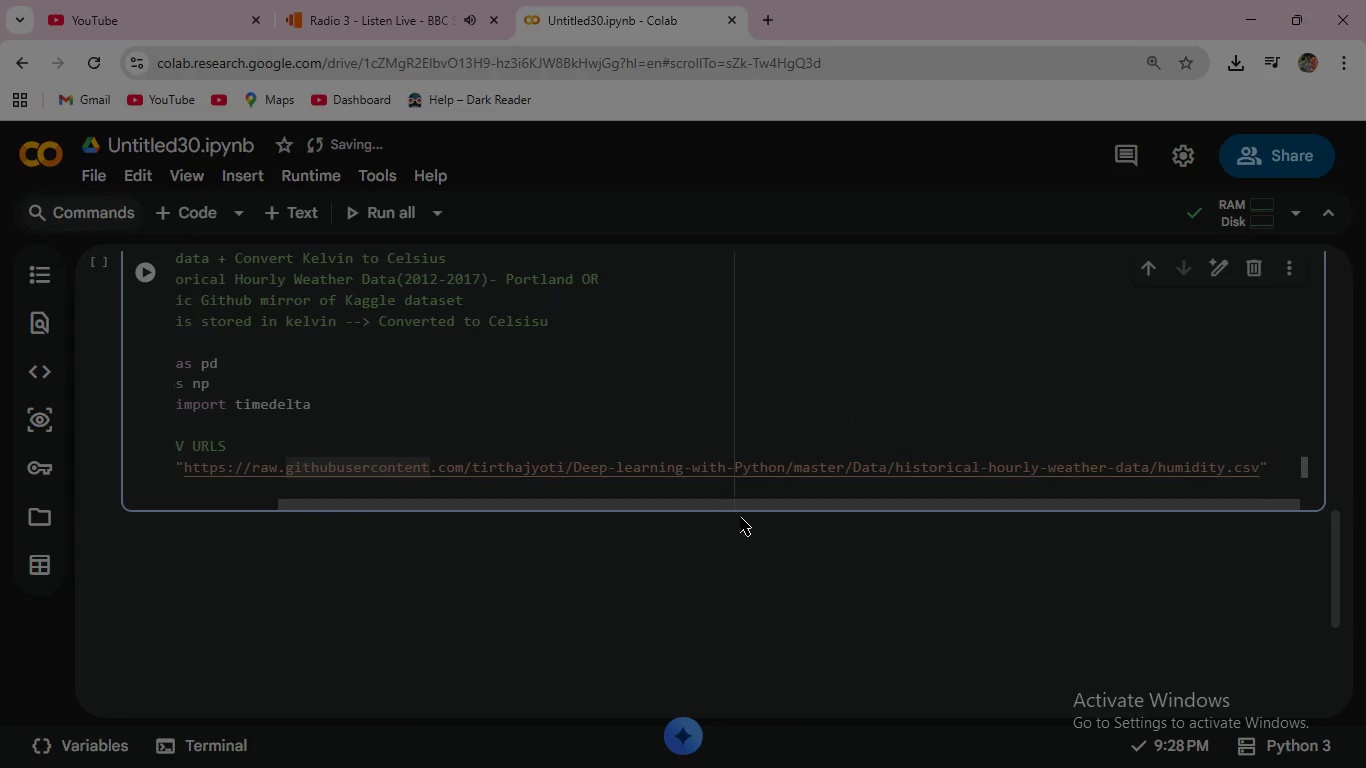 
left_click_drag(start_coordinate=[512, 506], to_coordinate=[784, 522])
 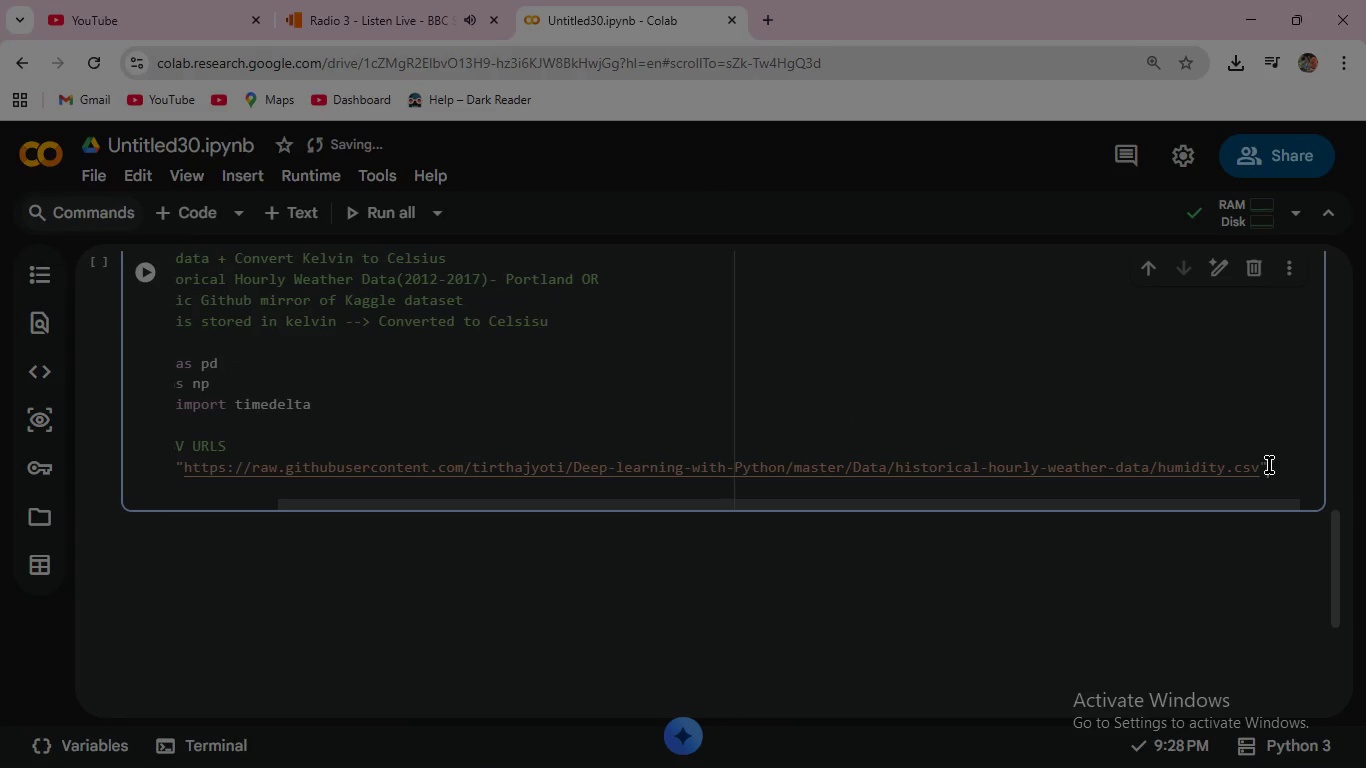 
left_click([1278, 461])
 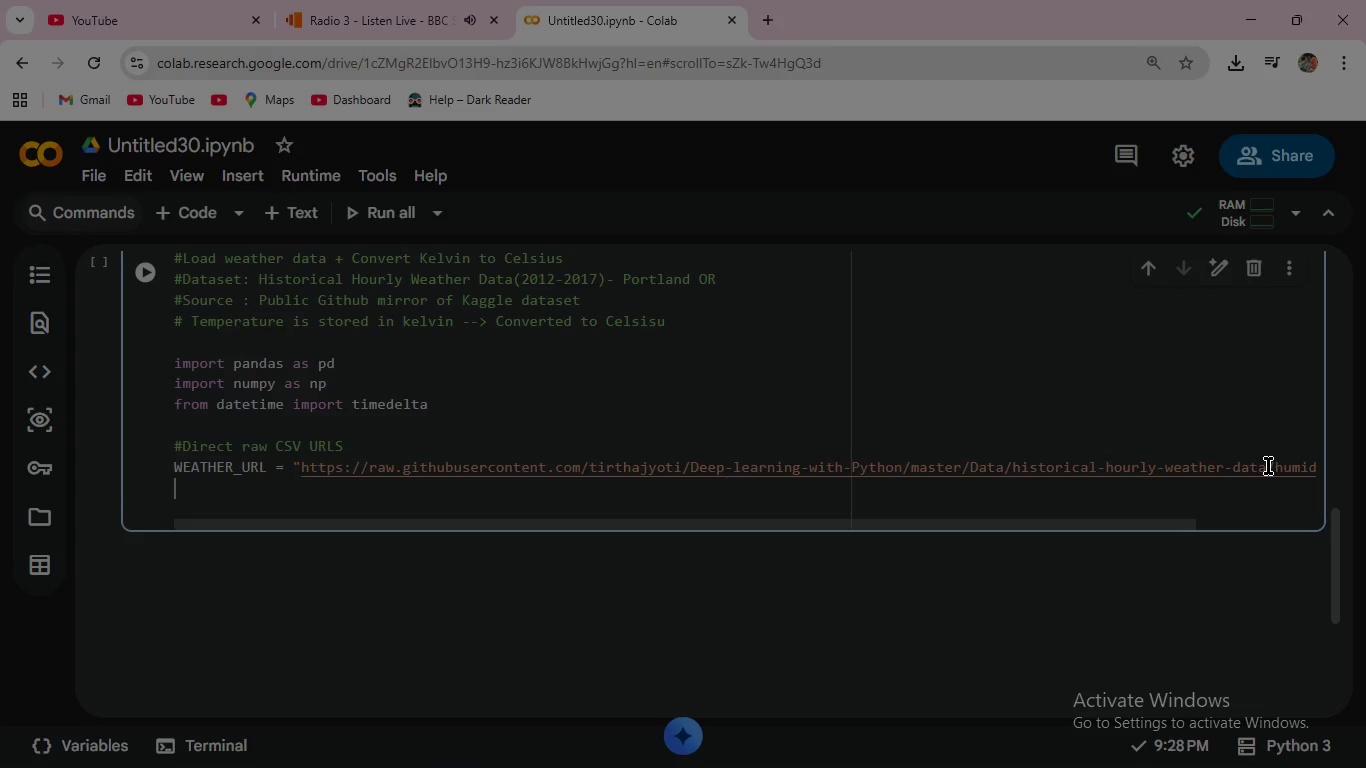 
key(Enter)
 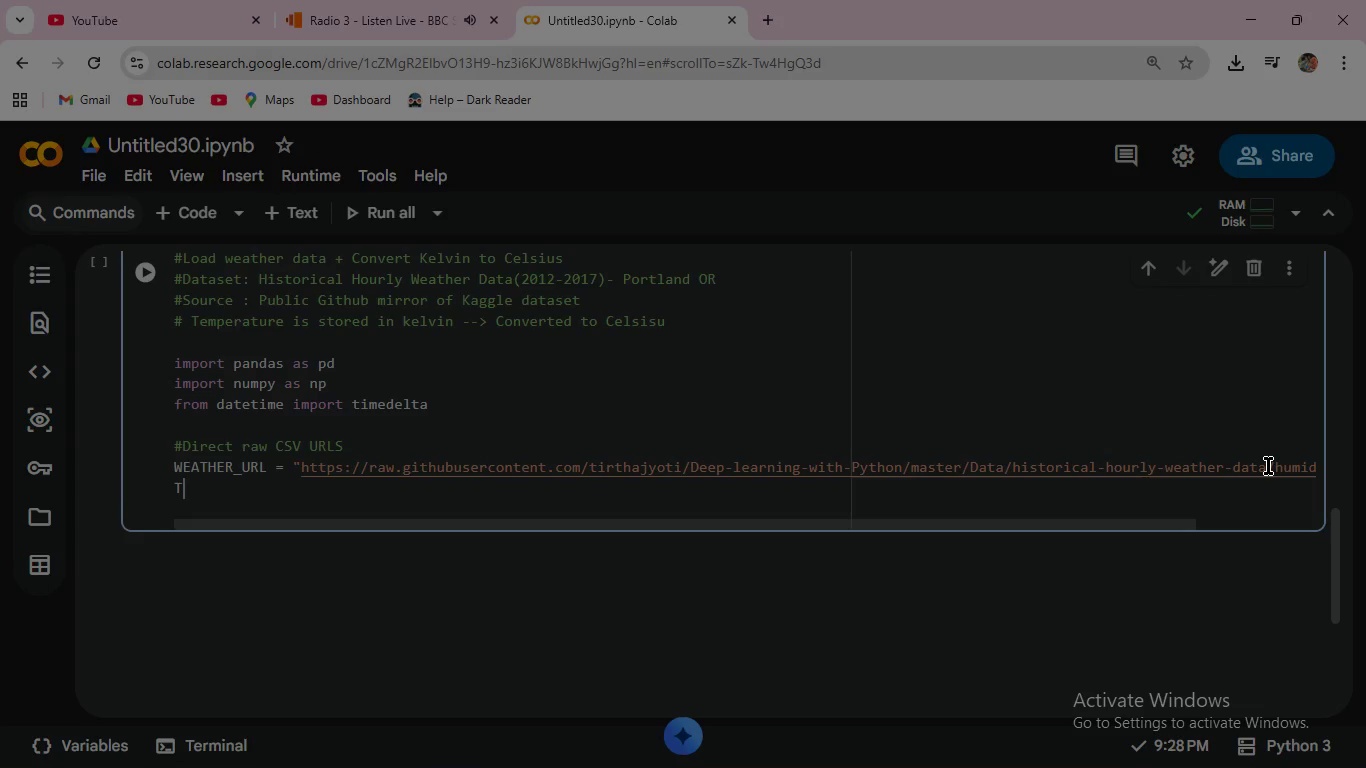 
type(TEMP_URL = "https://)
 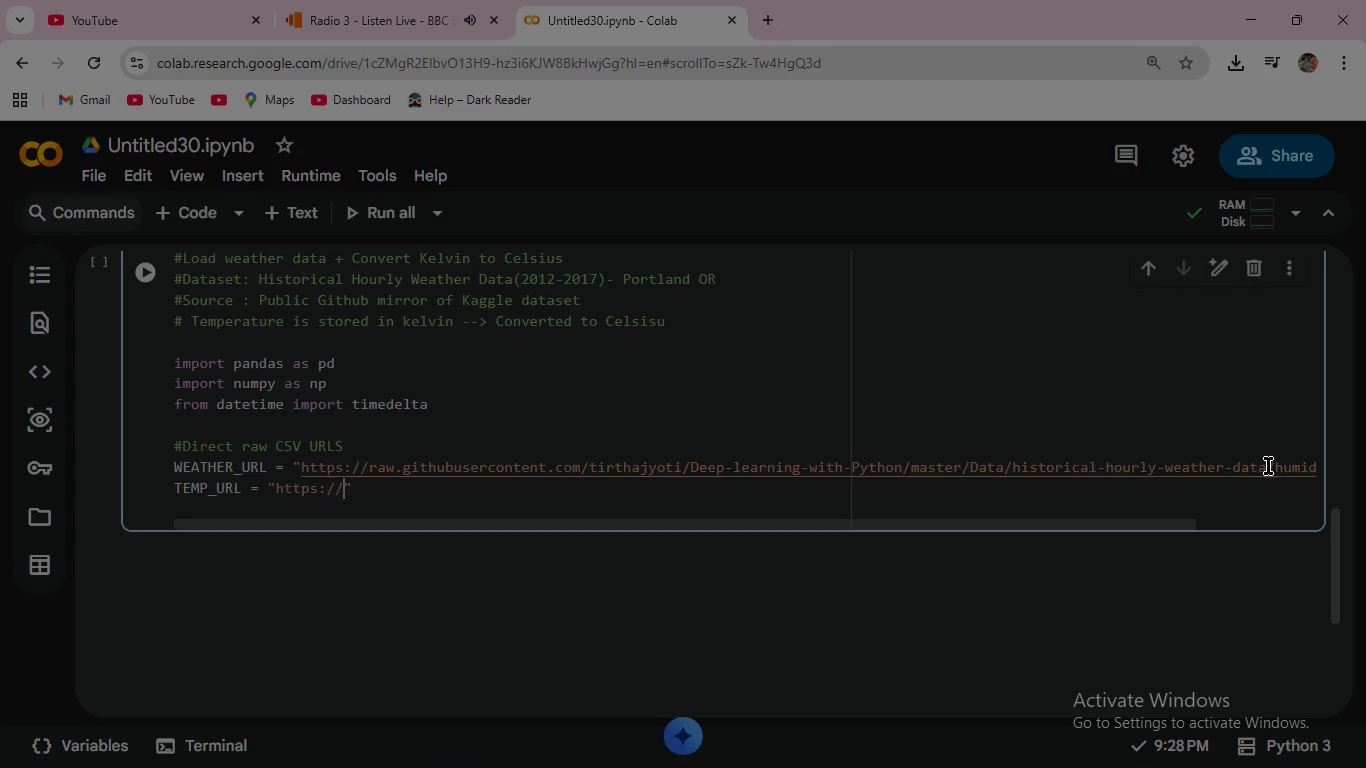 
wait(6.31)
 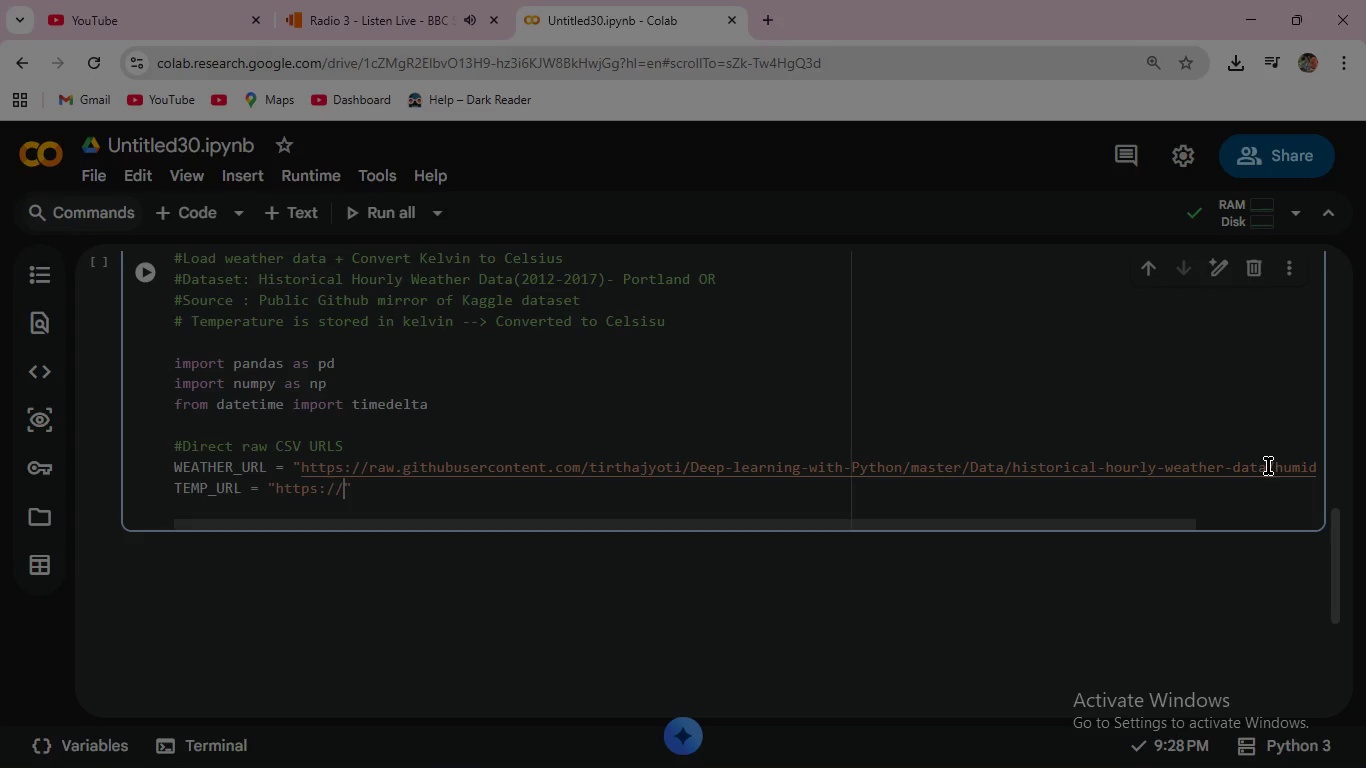 
type(raw..)
key(Backspace)
type(github)
 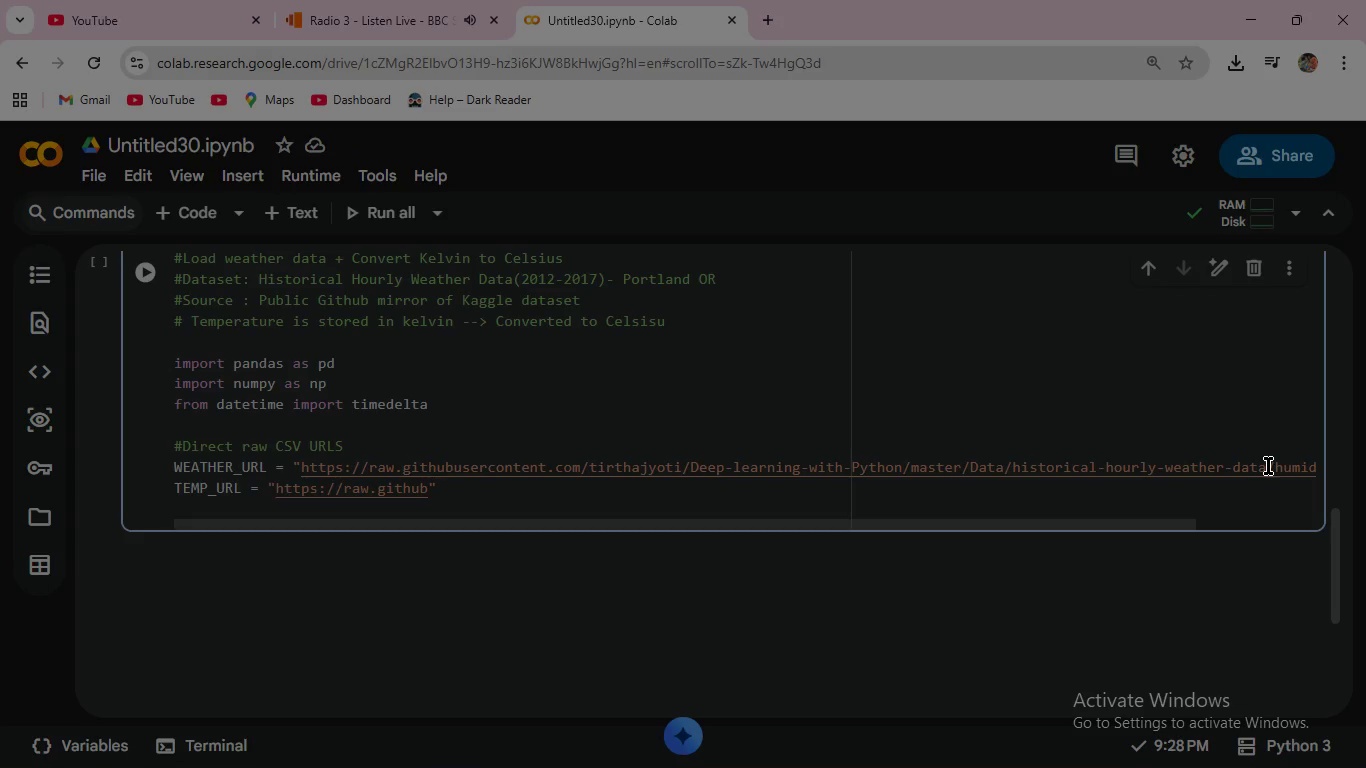 
type(usercont)
 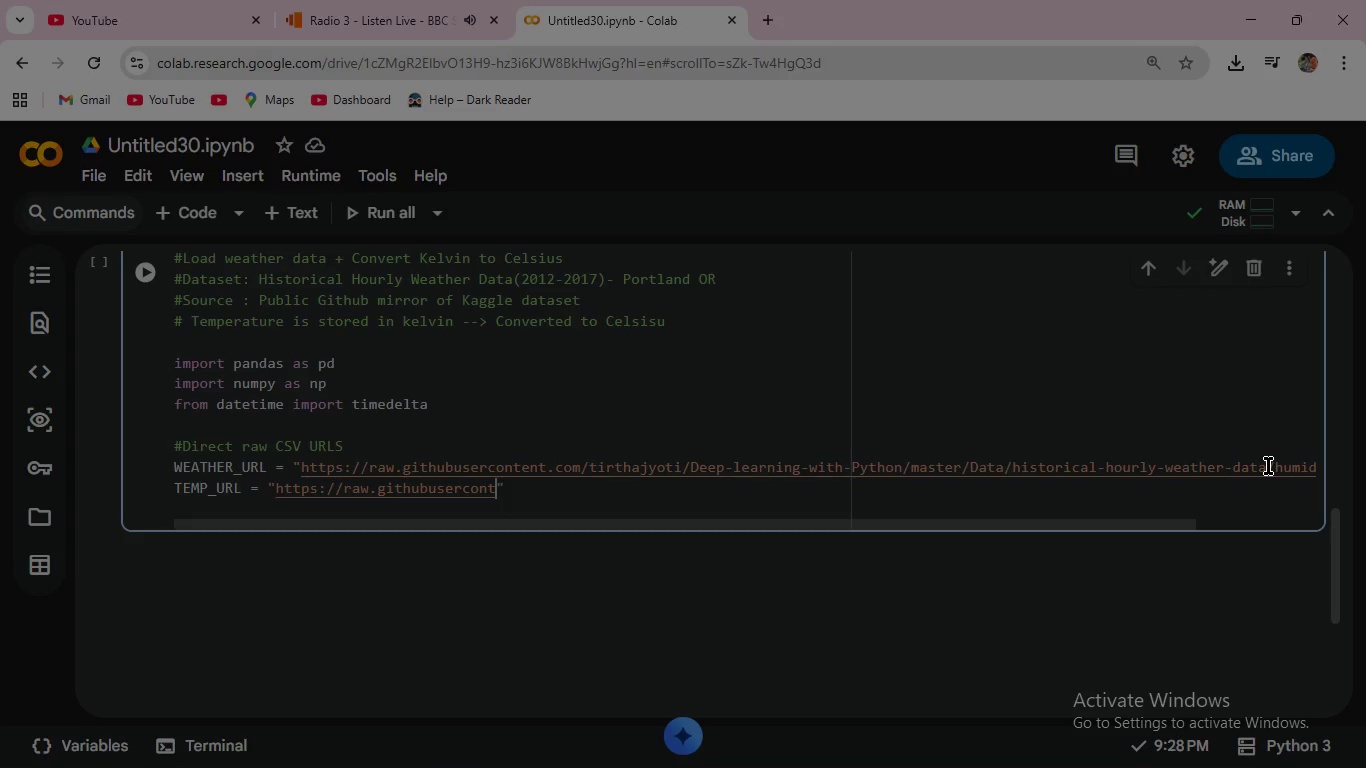 
type(ent)
 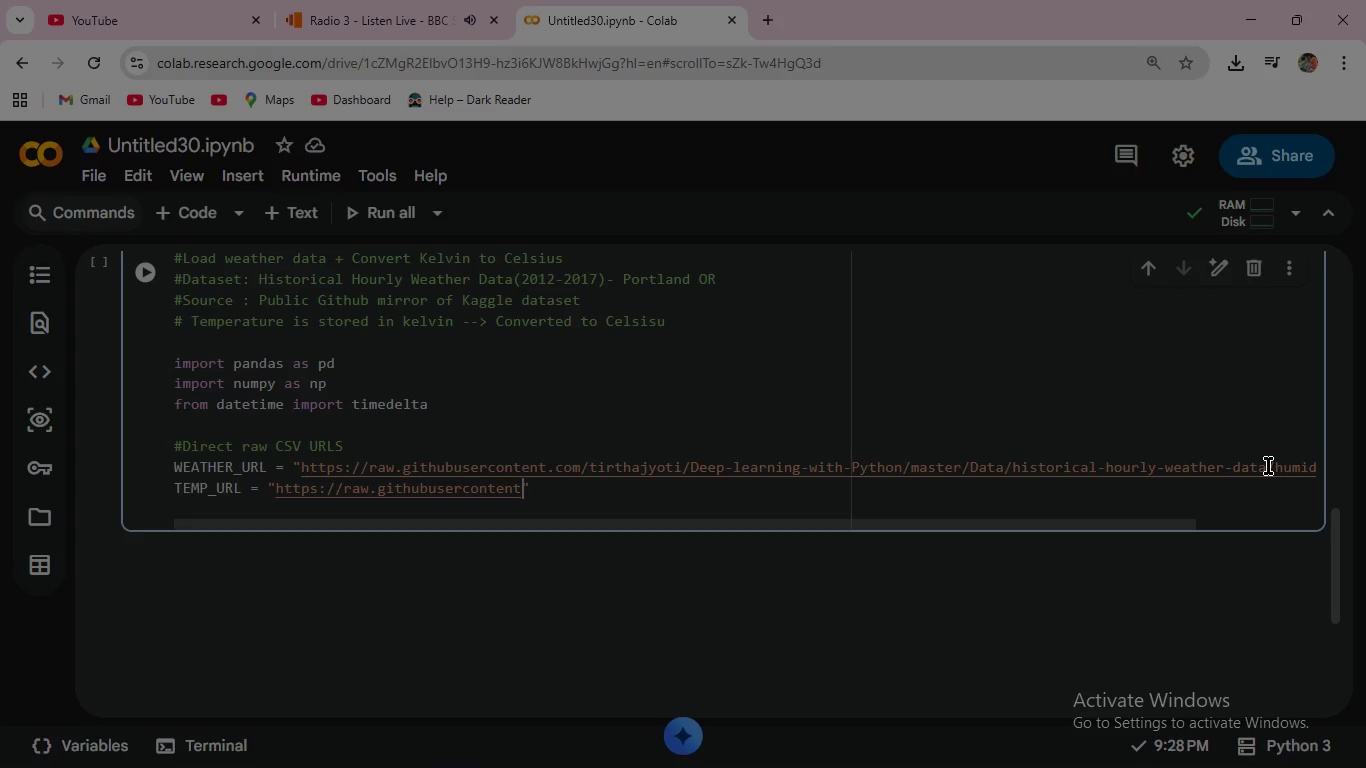 
type(.com/tir)
 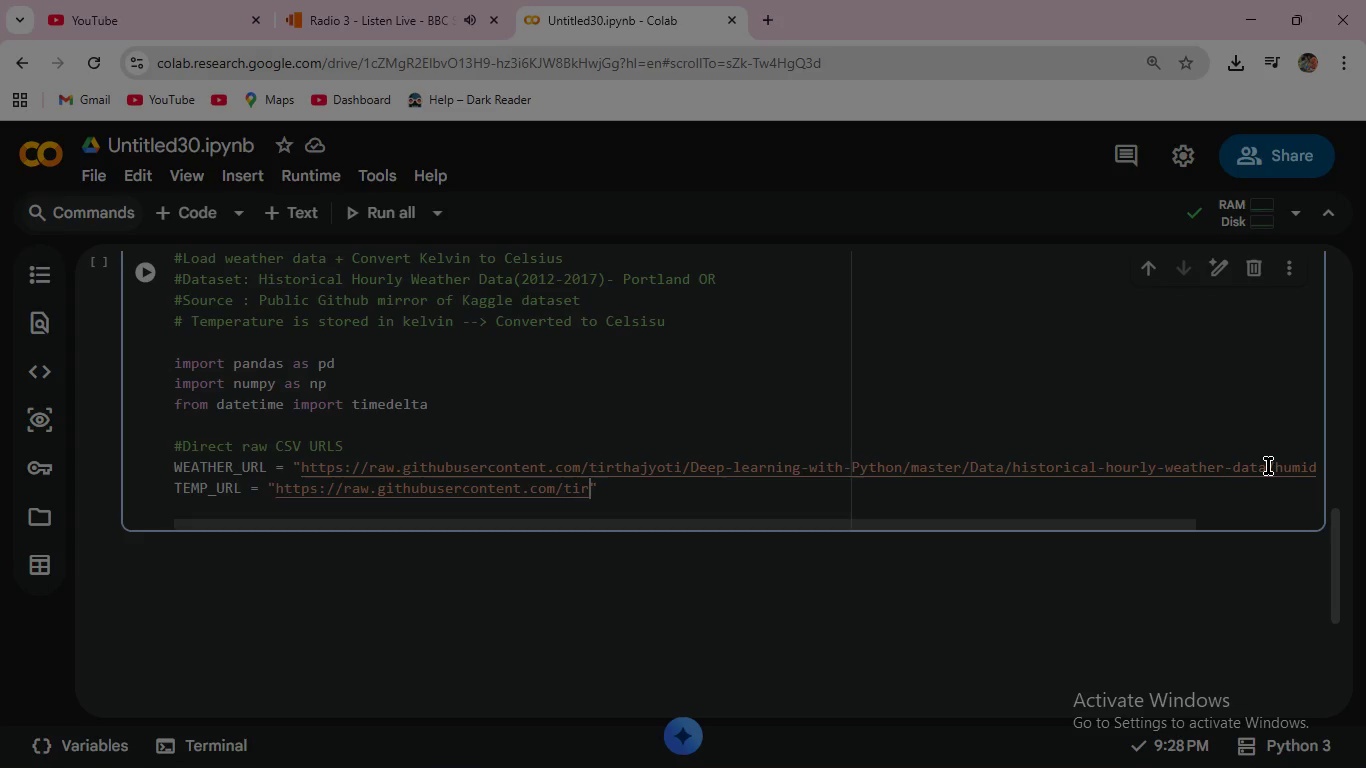 
key(T)
 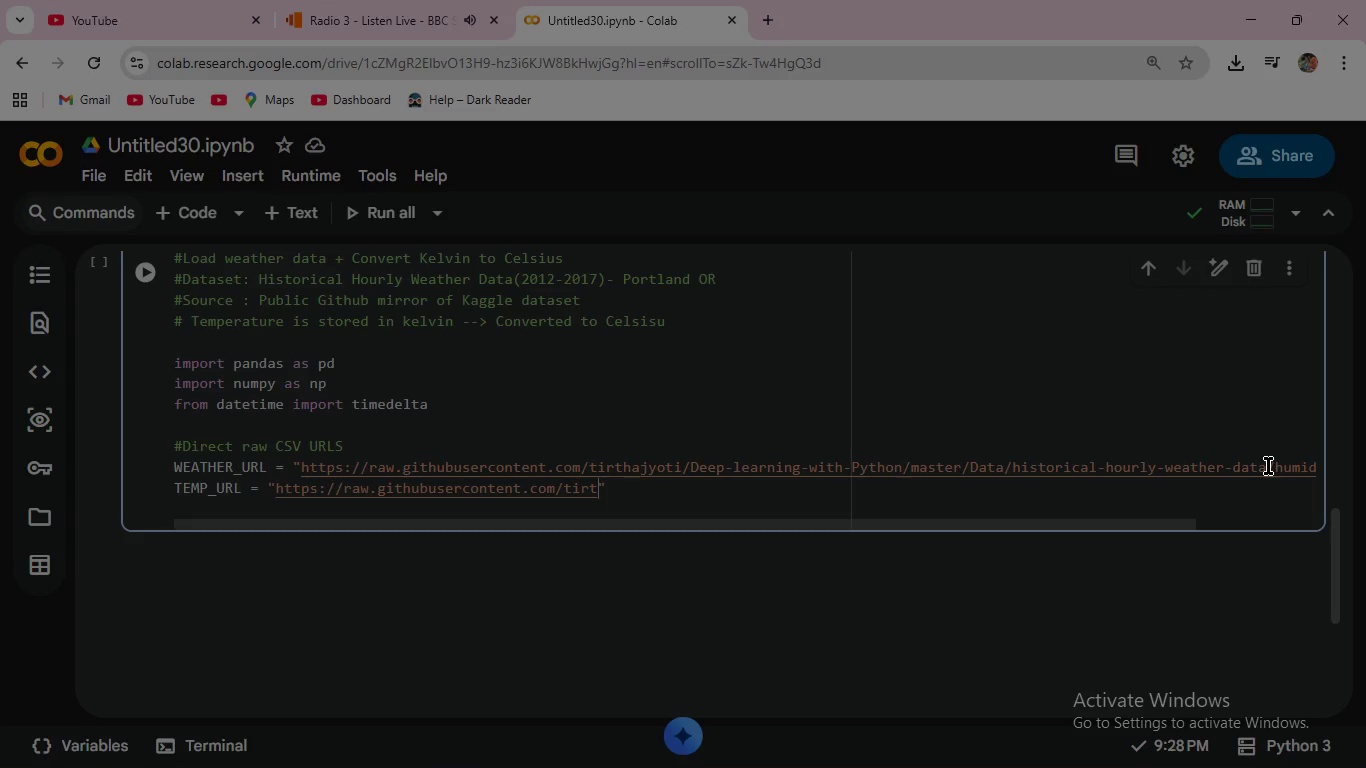 
type(hajy)
 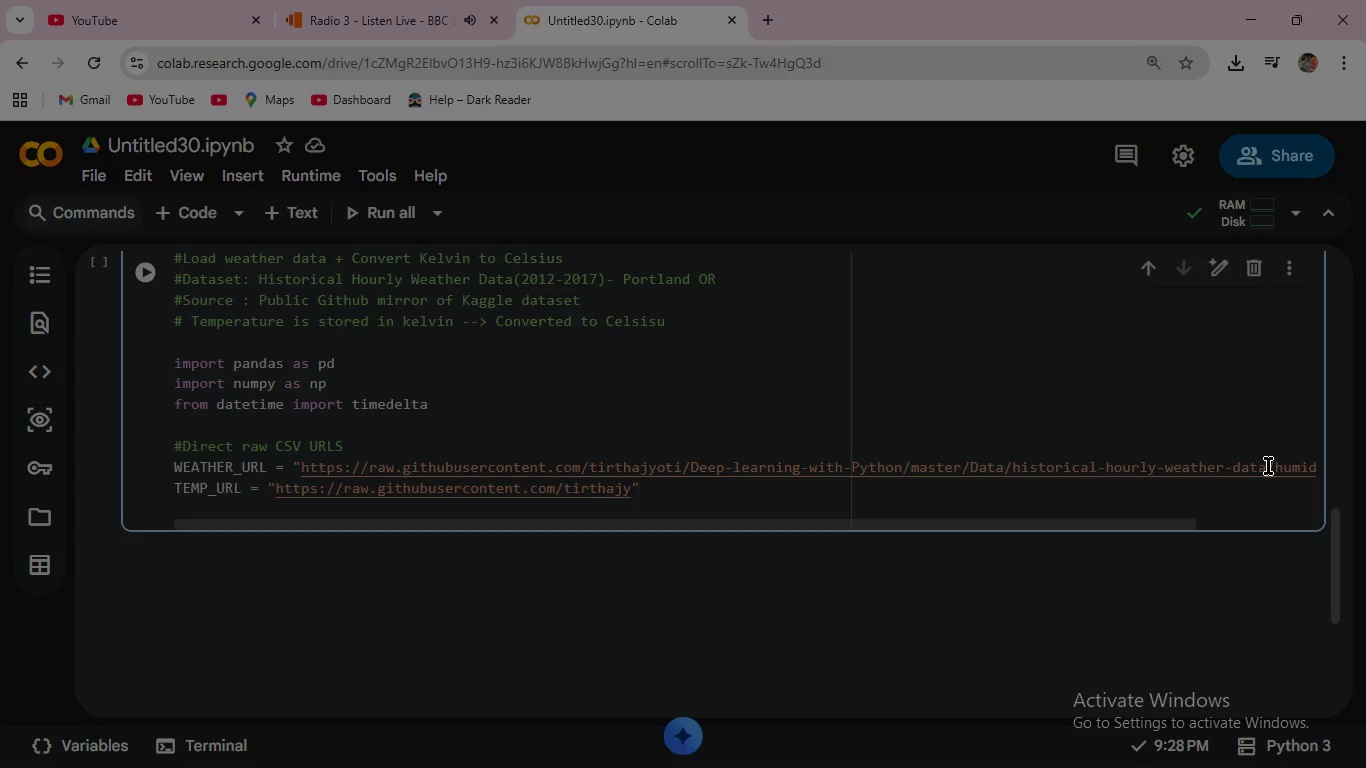 
wait(7.08)
 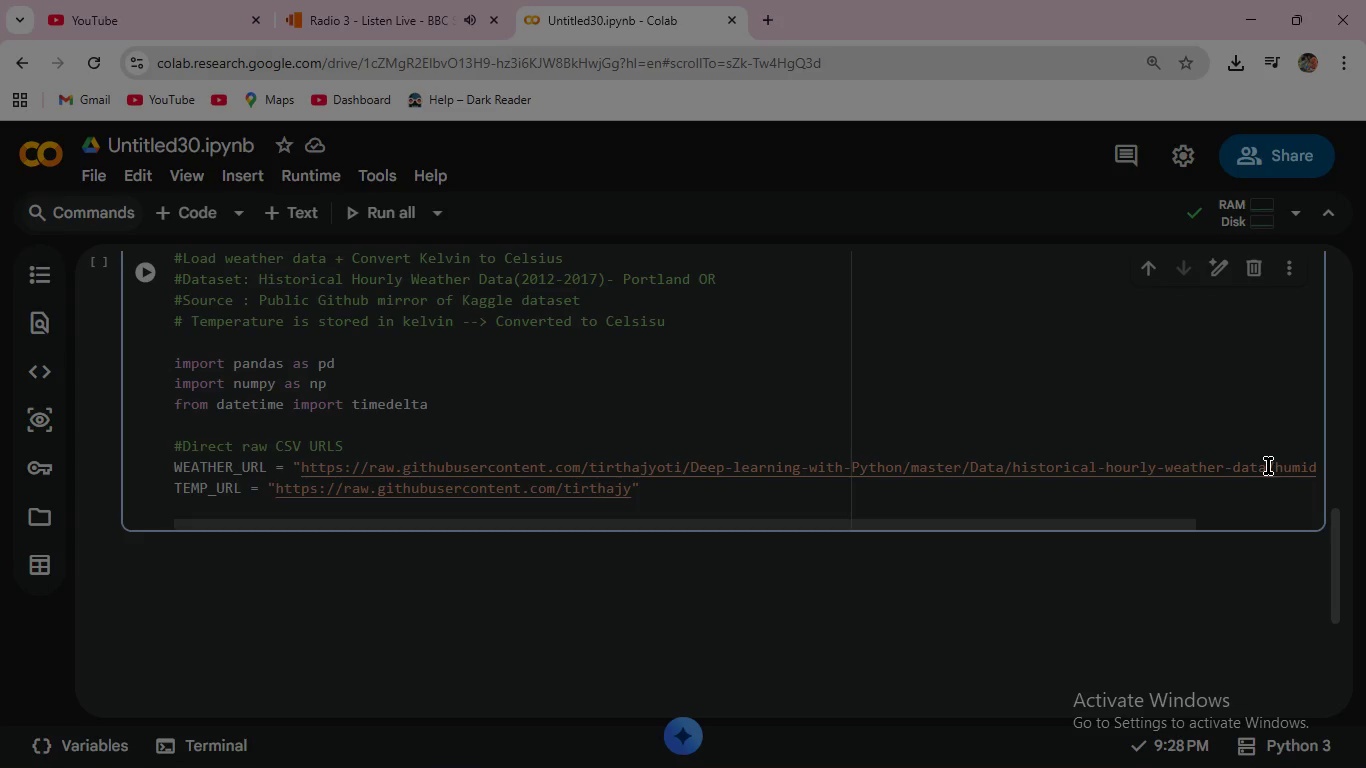 
type(otic)
key(Backspace)
type(/Deep-learning)
 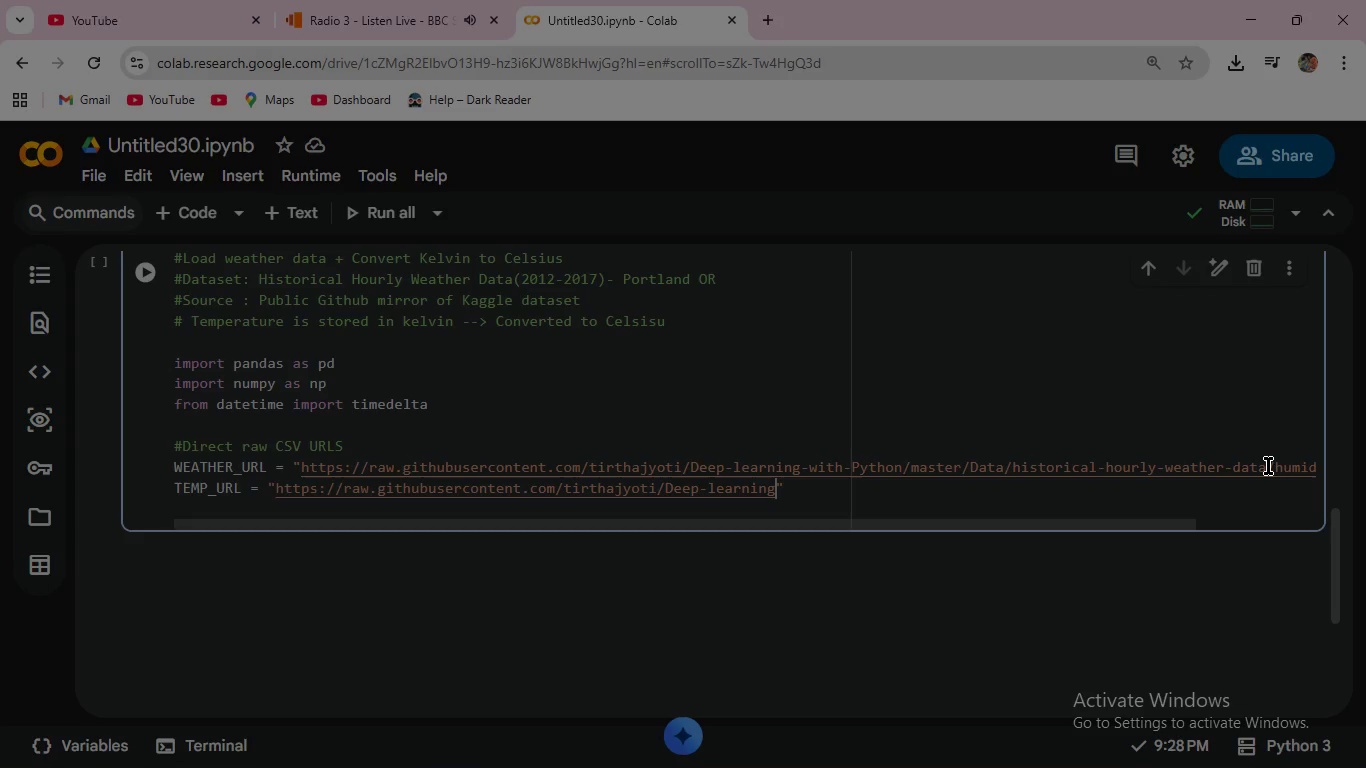 
wait(6.59)
 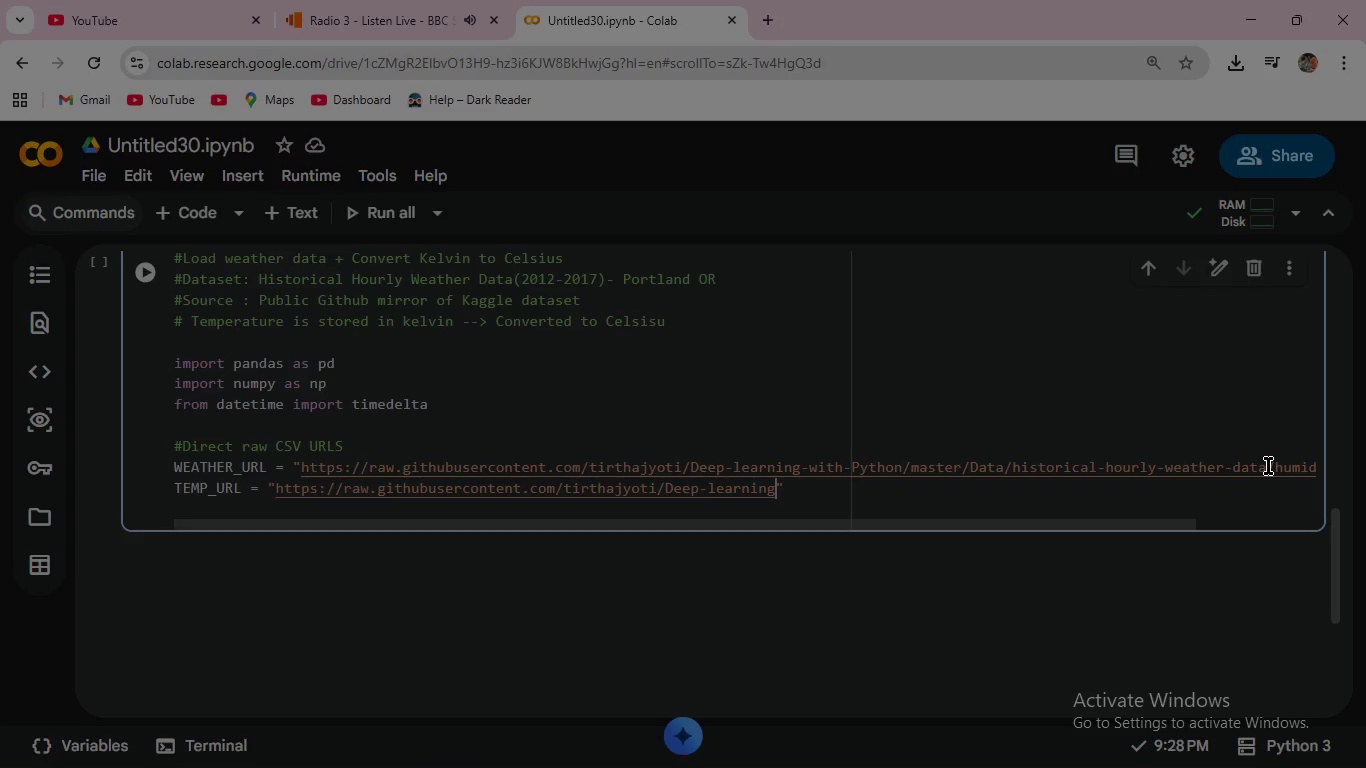 
type(-with-Pyt)
 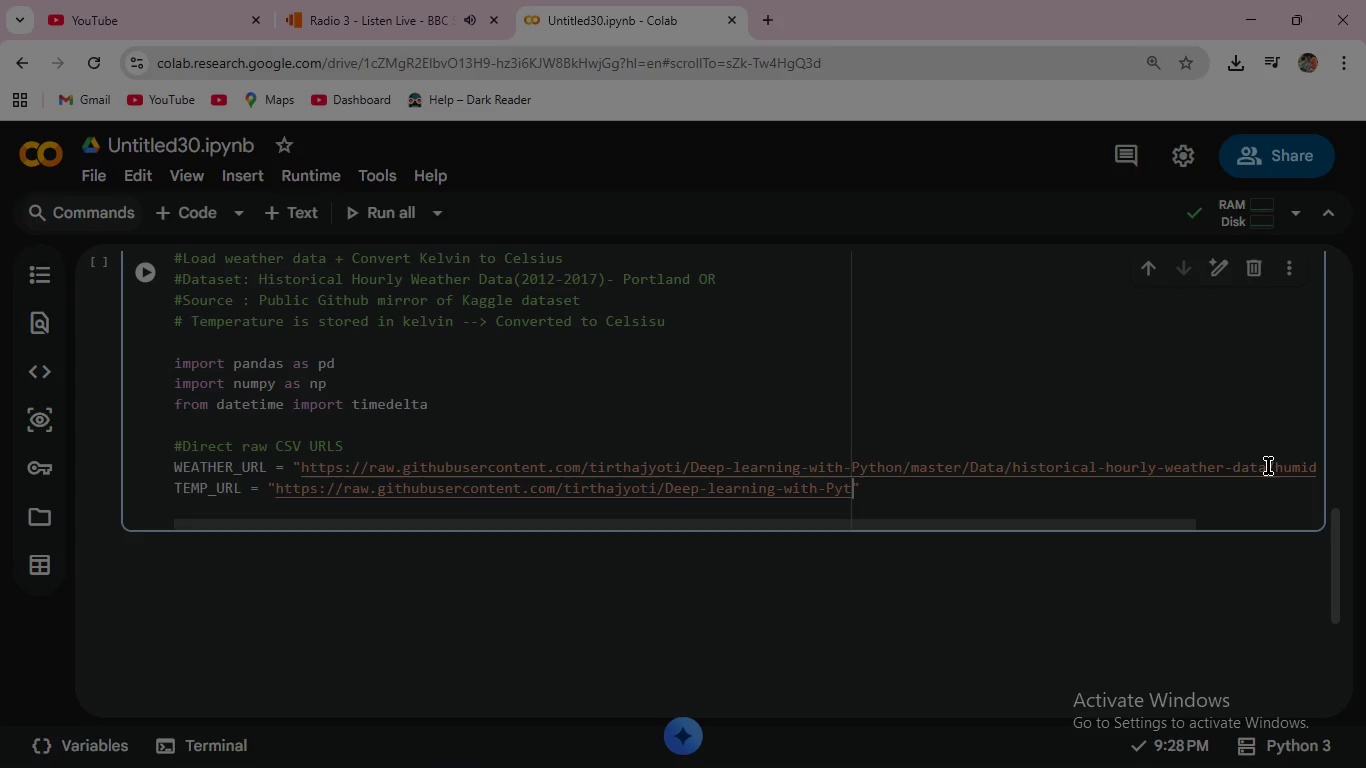 
type(hon/mastr/Data)
 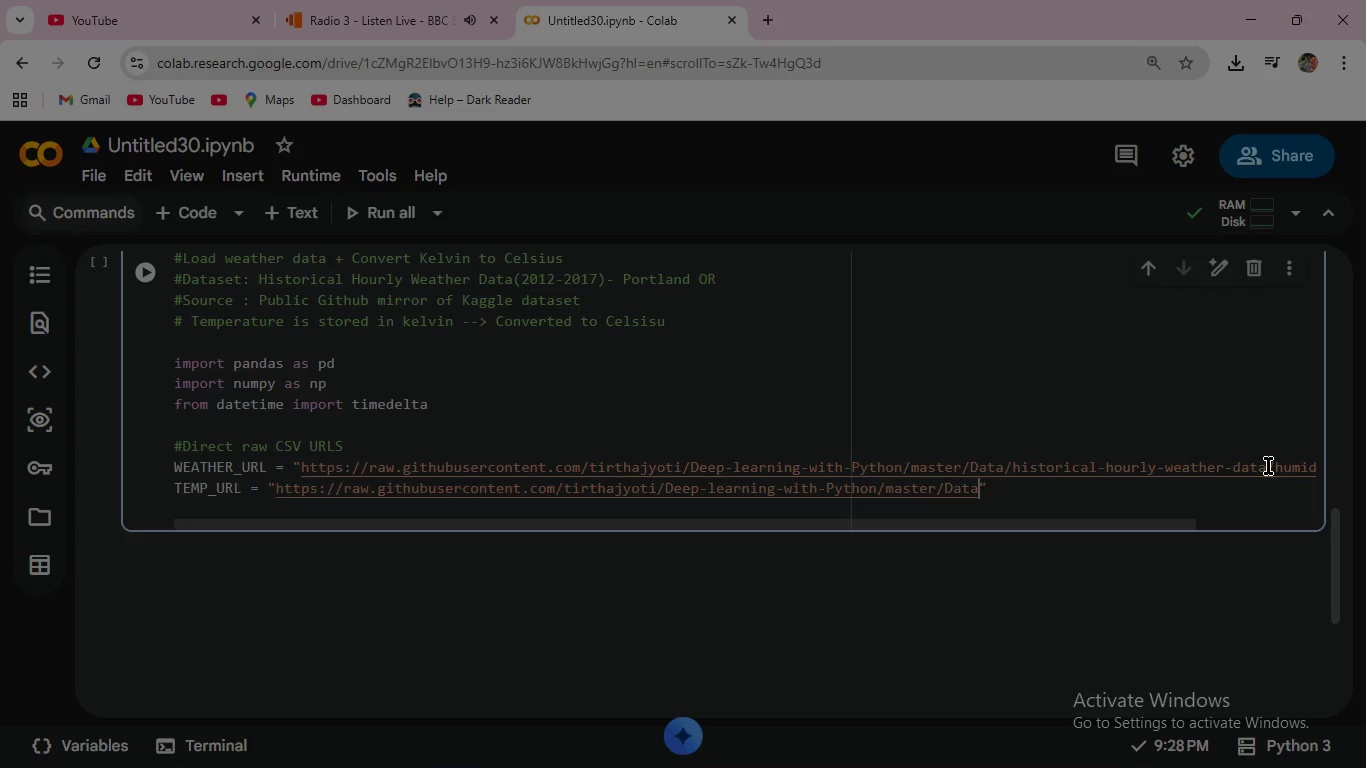 
hold_key(key=E, duration=0.33)
 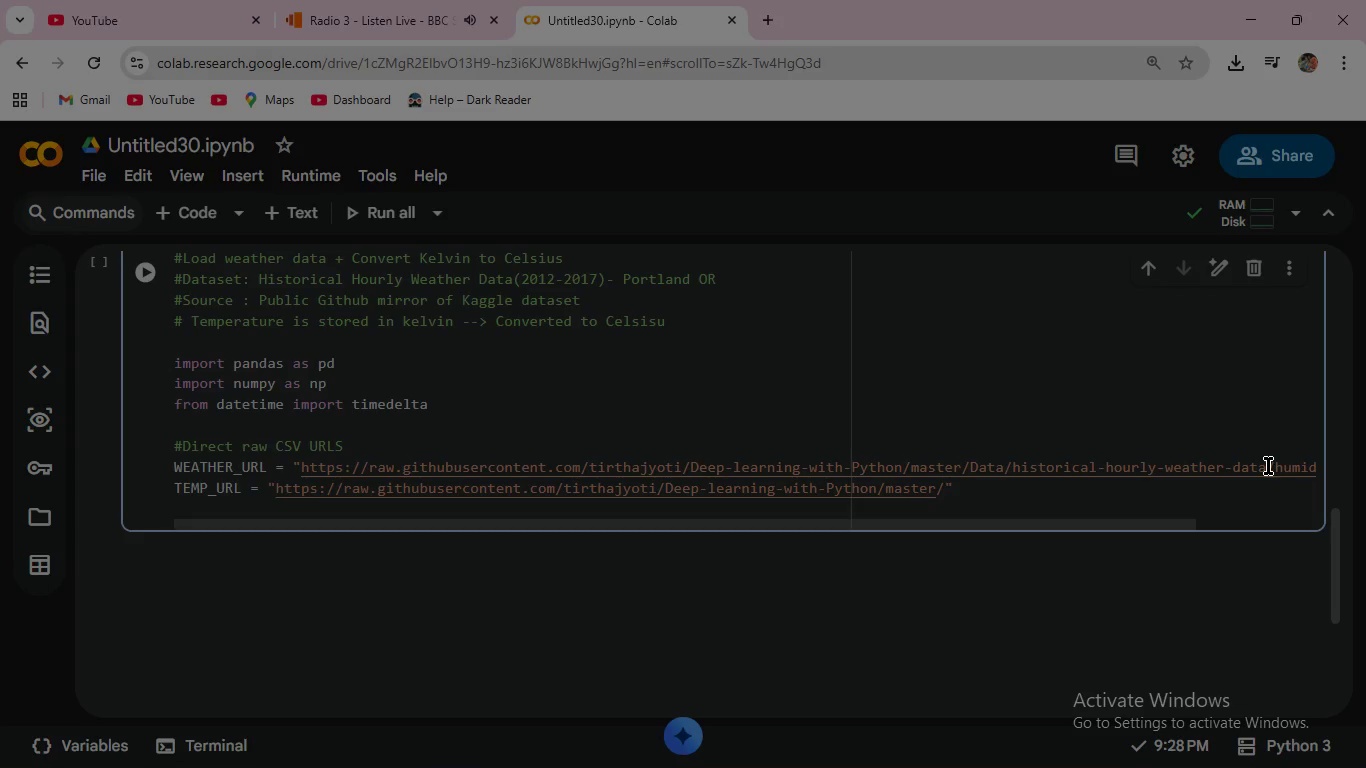 
wait(7.38)
 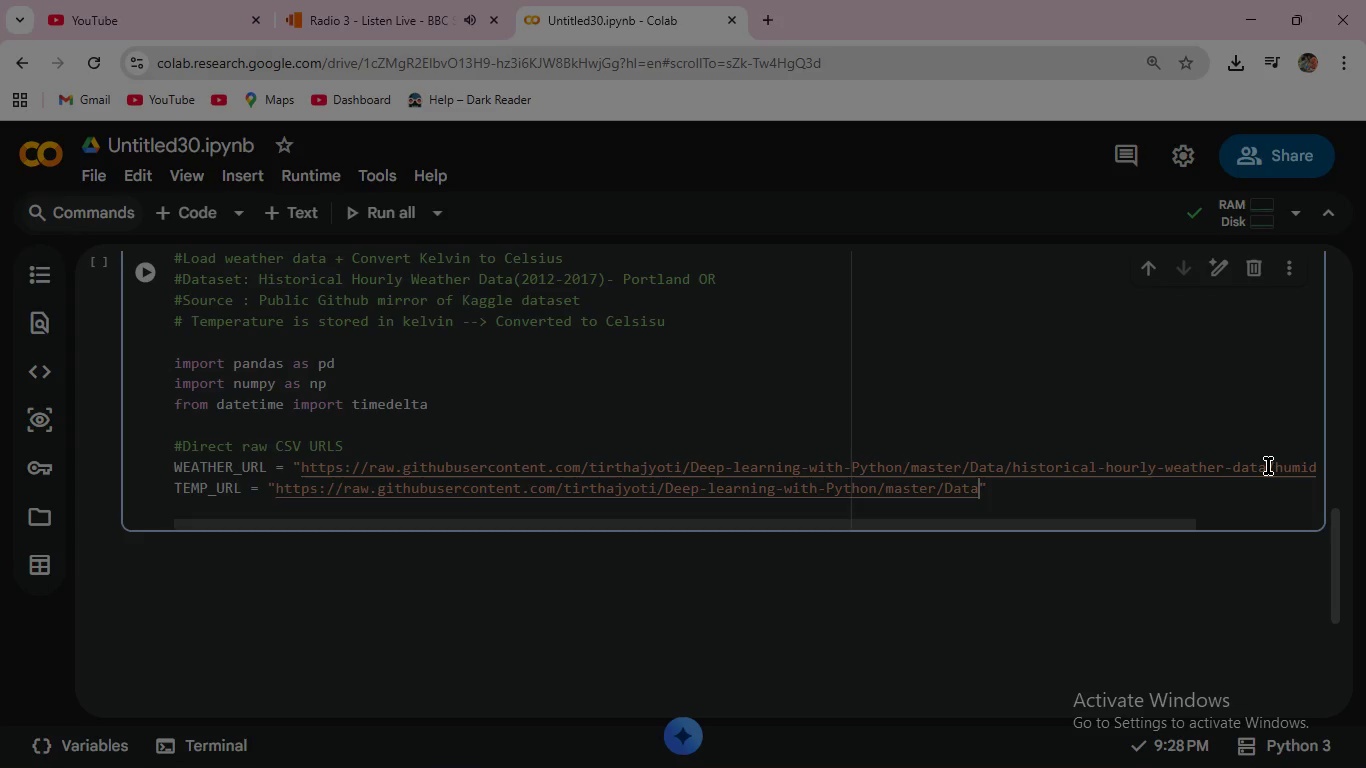 
type(/historical-hourly-weather-data/)
 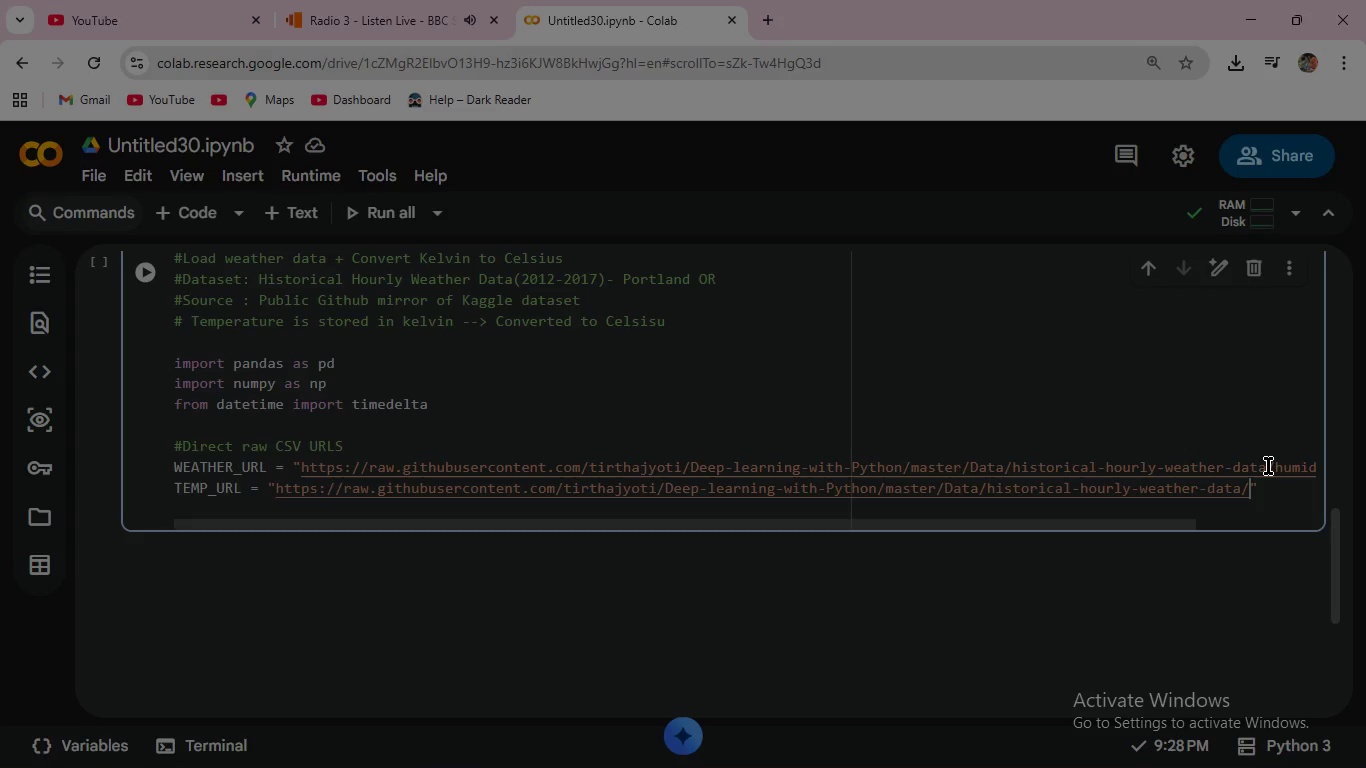 
type(temperature.csv)
 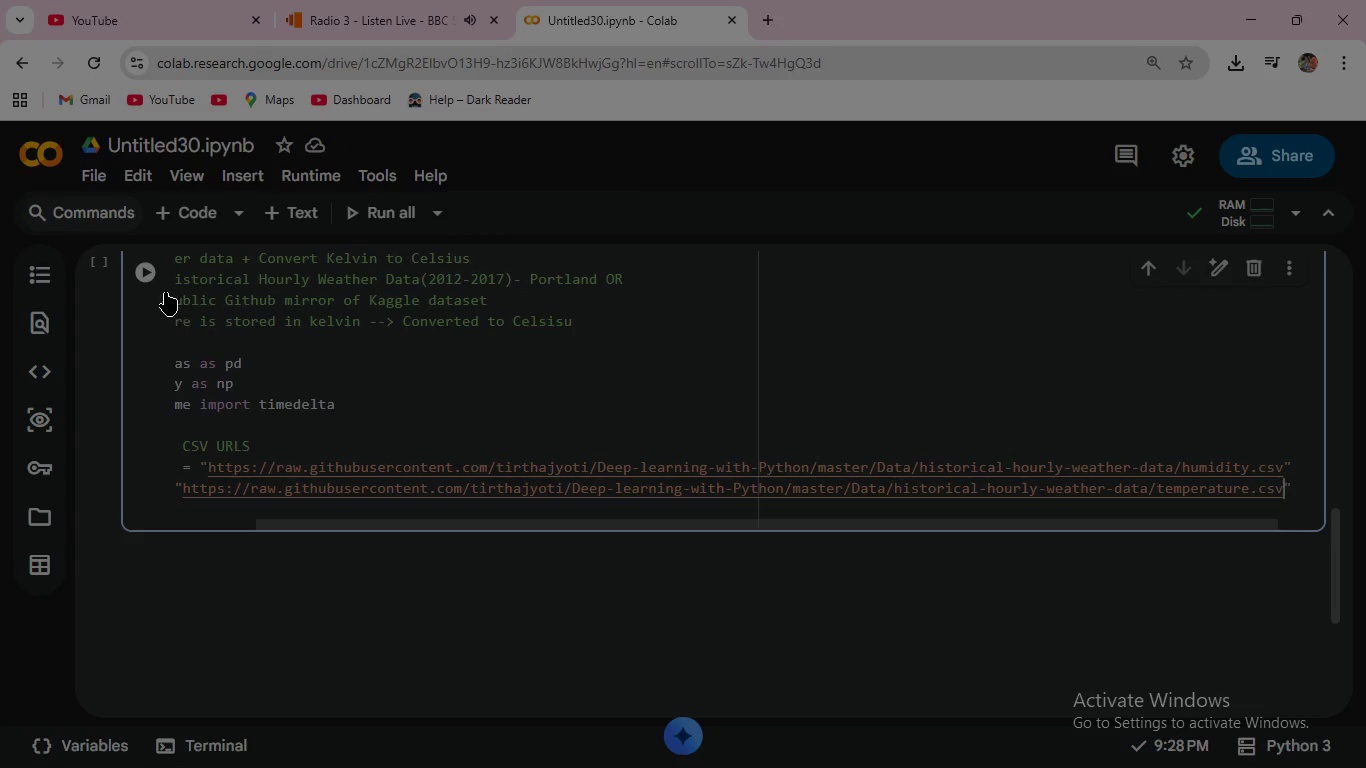 
left_click([156, 275])
 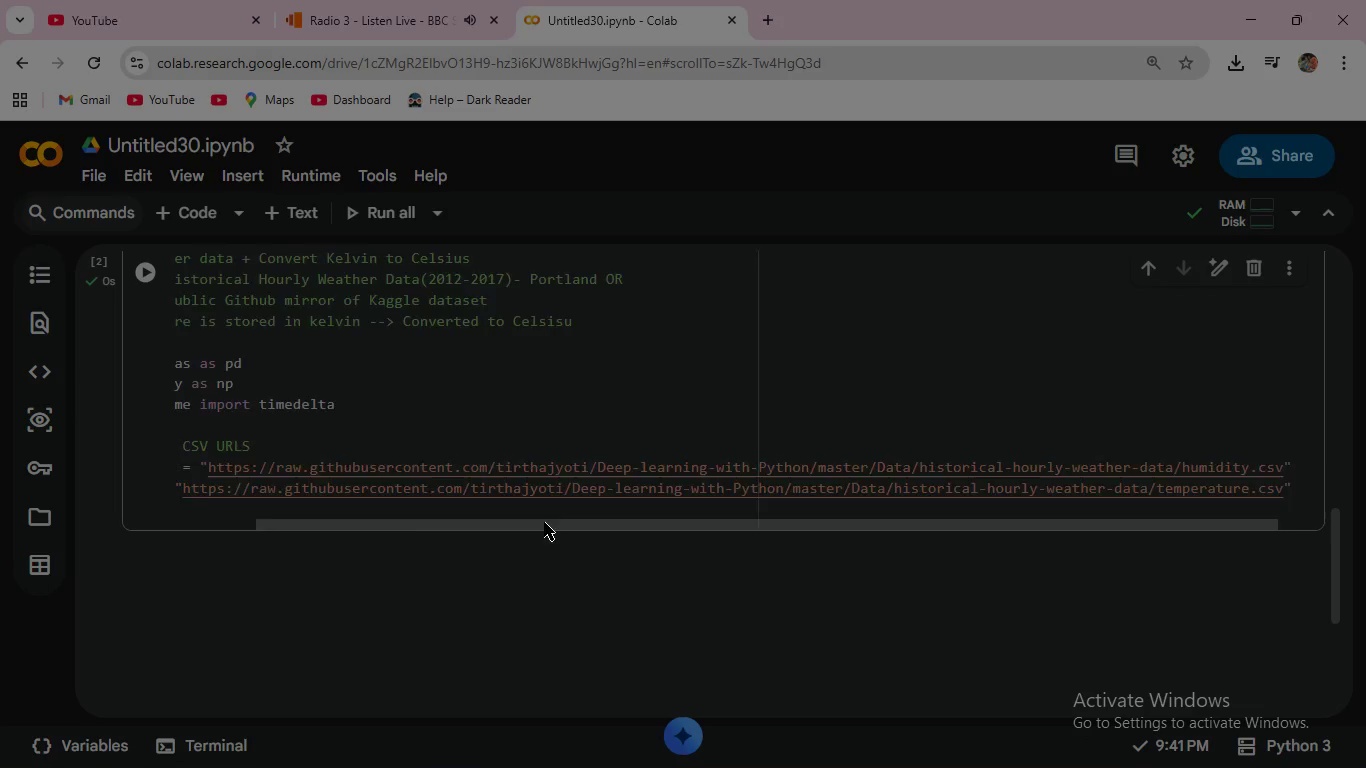 
left_click_drag(start_coordinate=[544, 522], to_coordinate=[898, 549])
 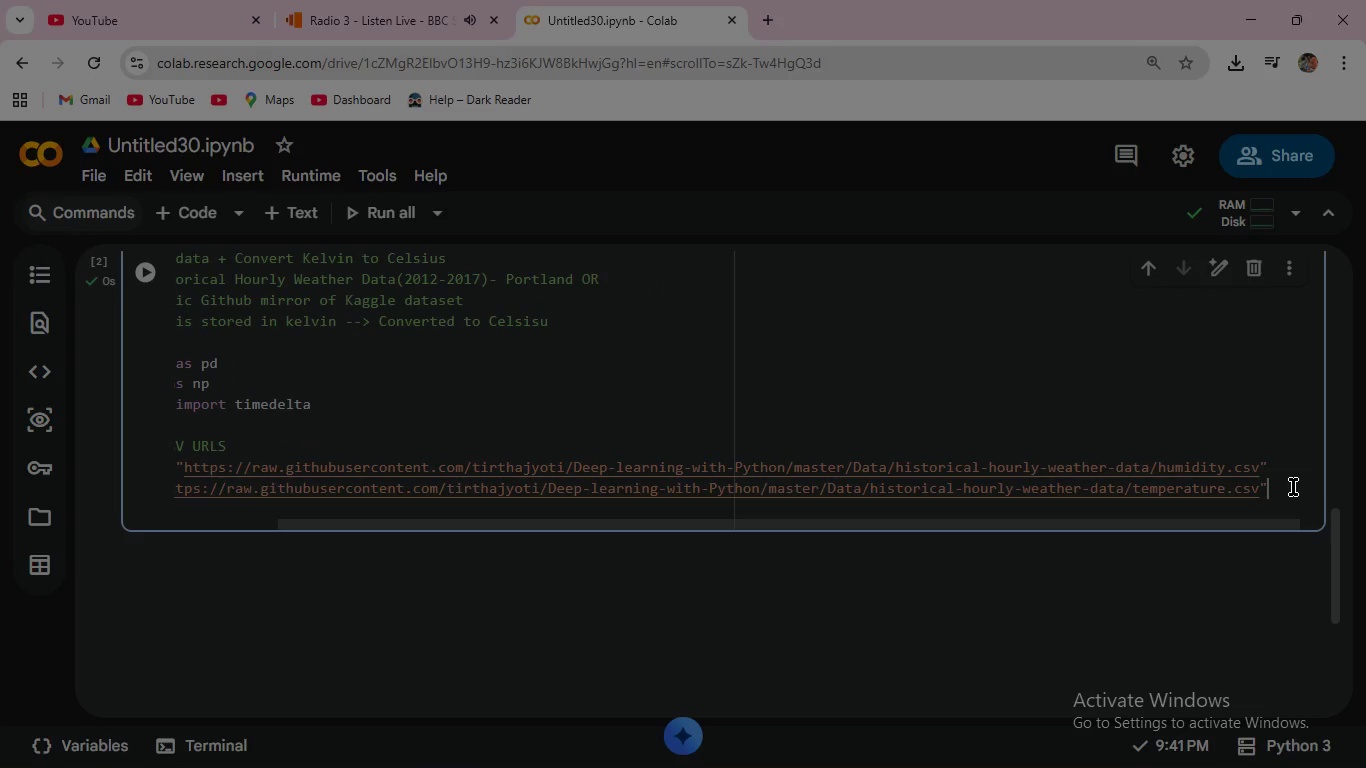 
left_click([1293, 487])
 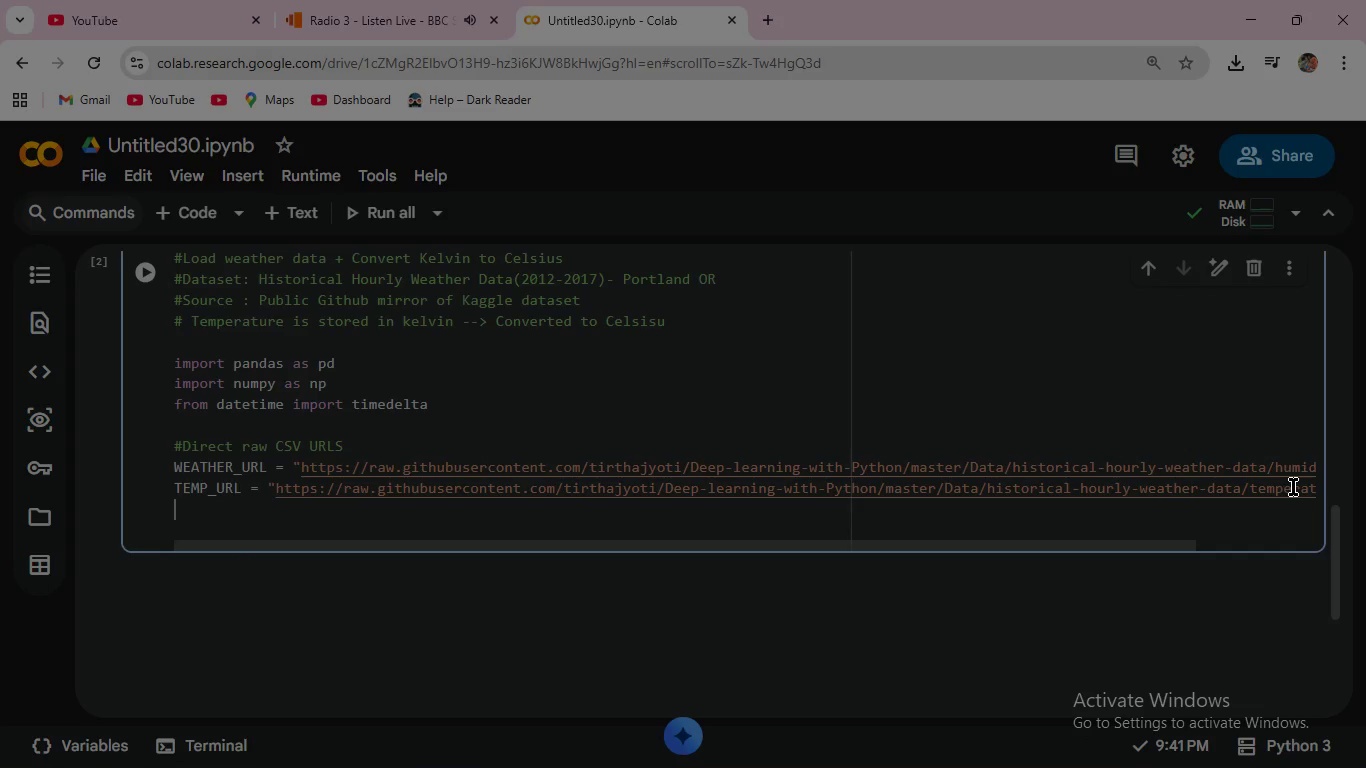 
key(Enter)
 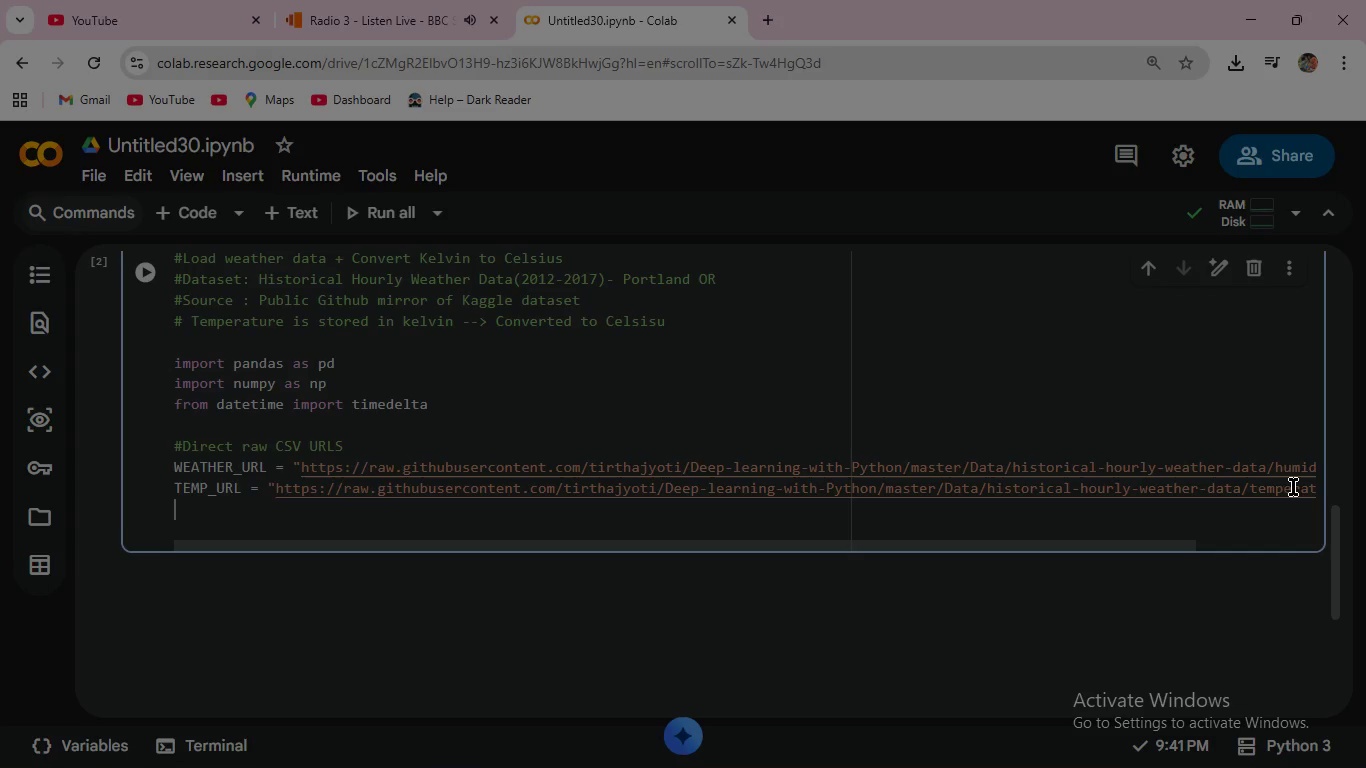 
wait(17.62)
 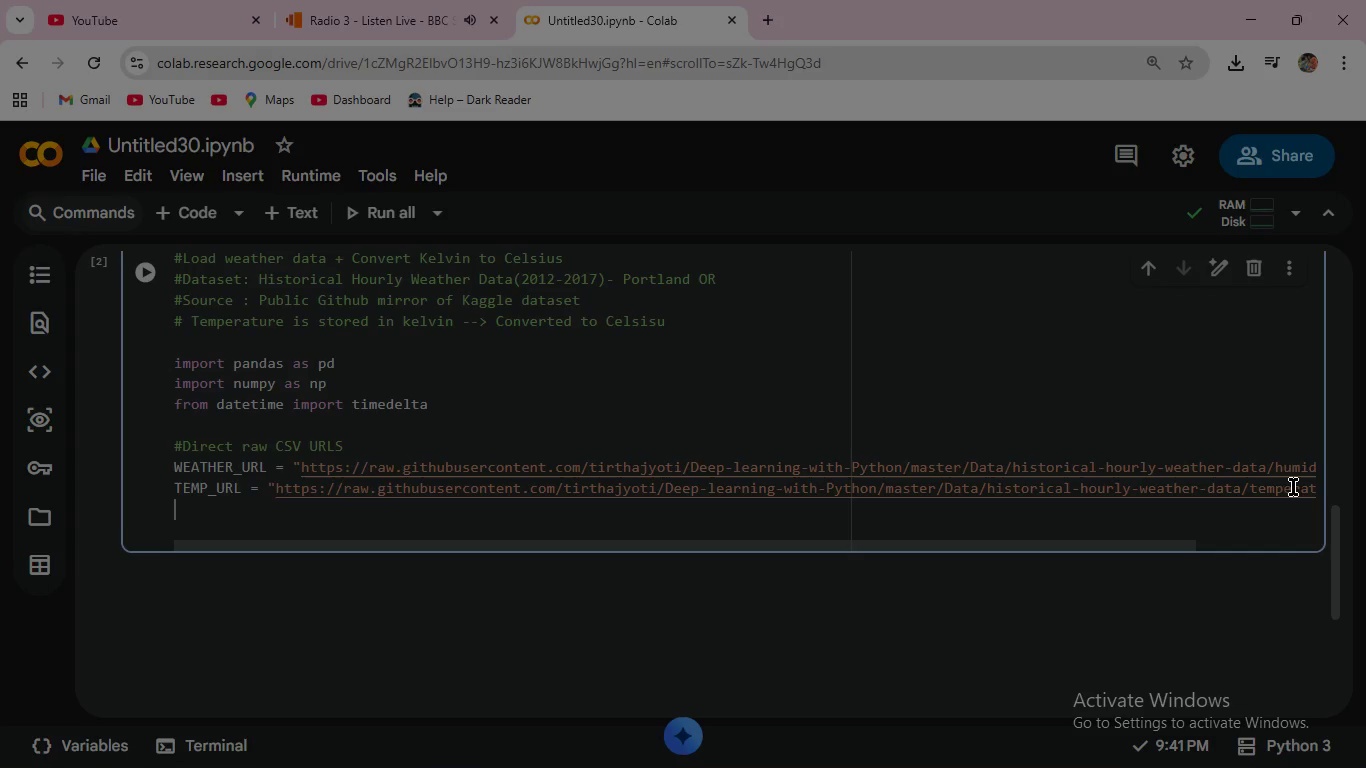 
key(Enter)
 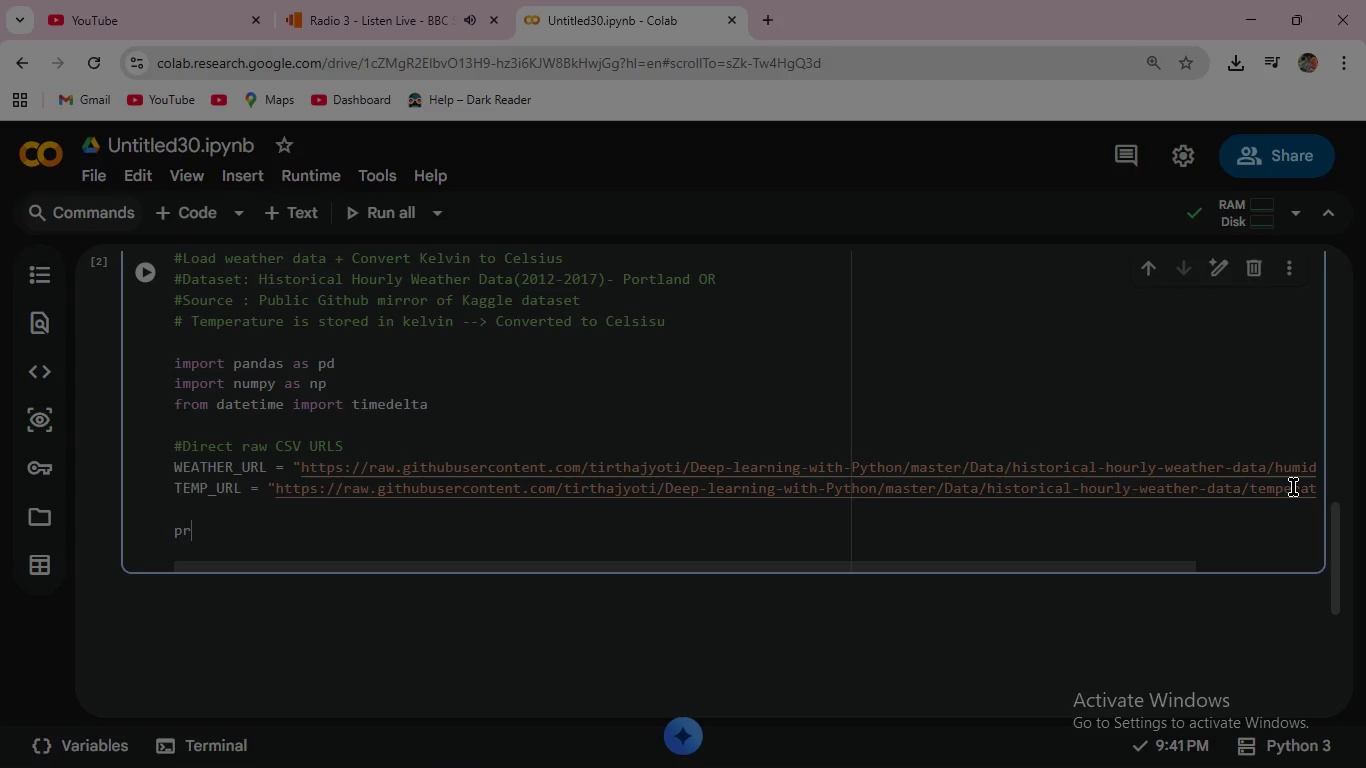 
type(print ()
 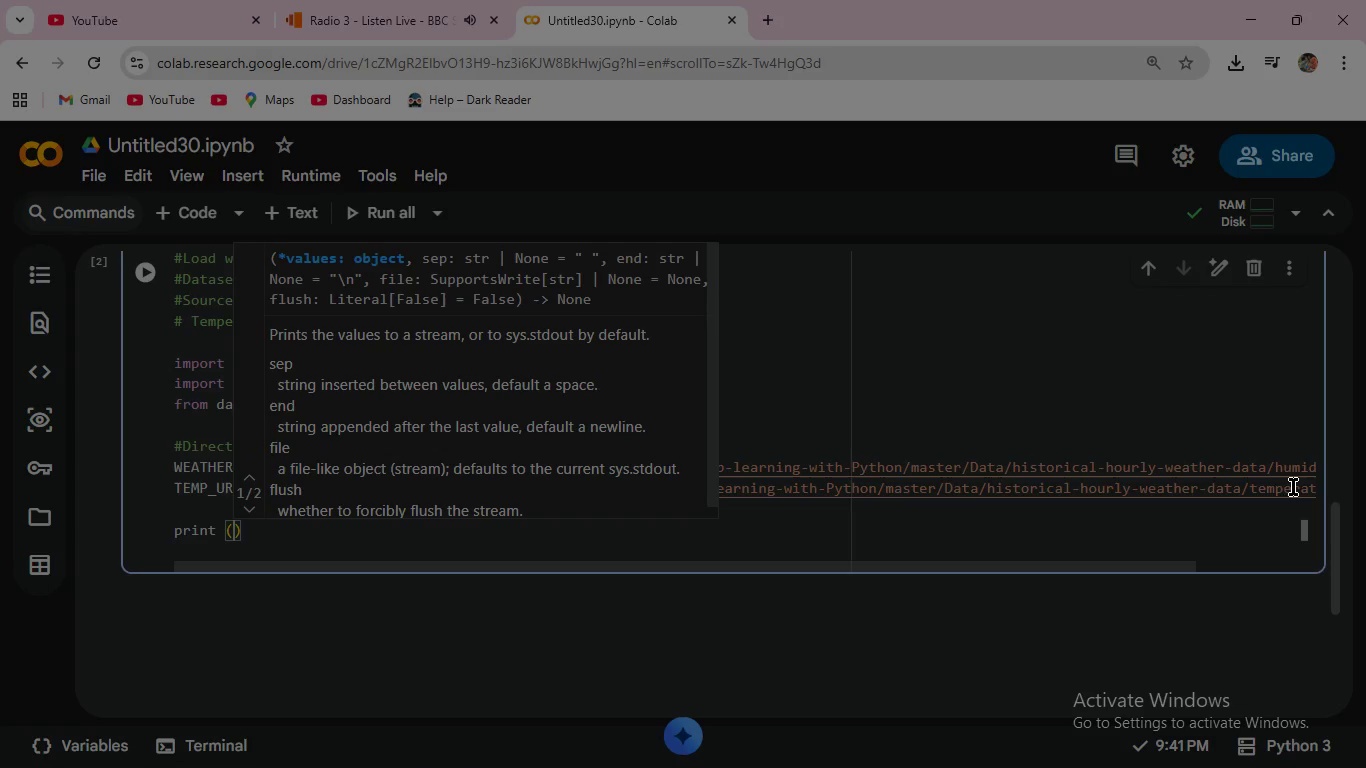 
key(ArrowRight)
 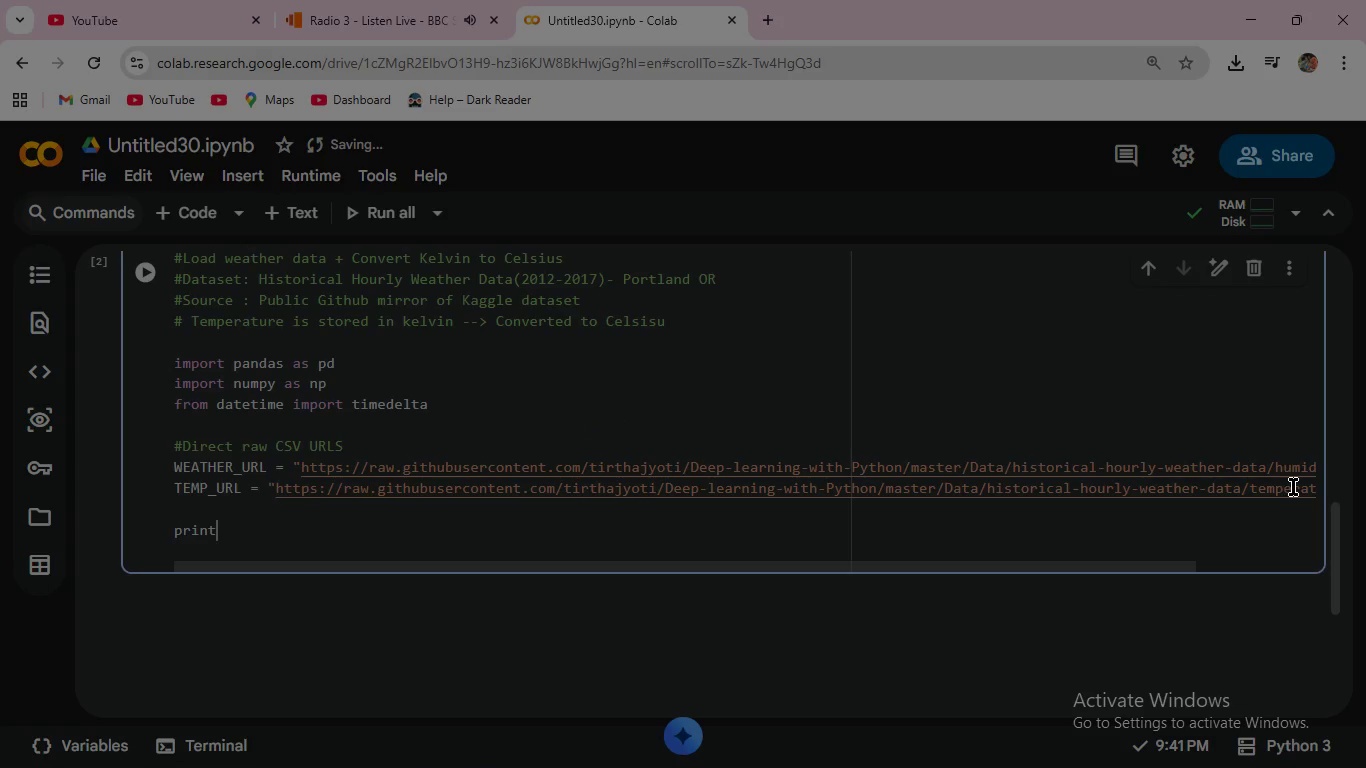 
key(Backspace)
key(Backspace)
key(Backspace)
type((" Loading public weather datasets)
 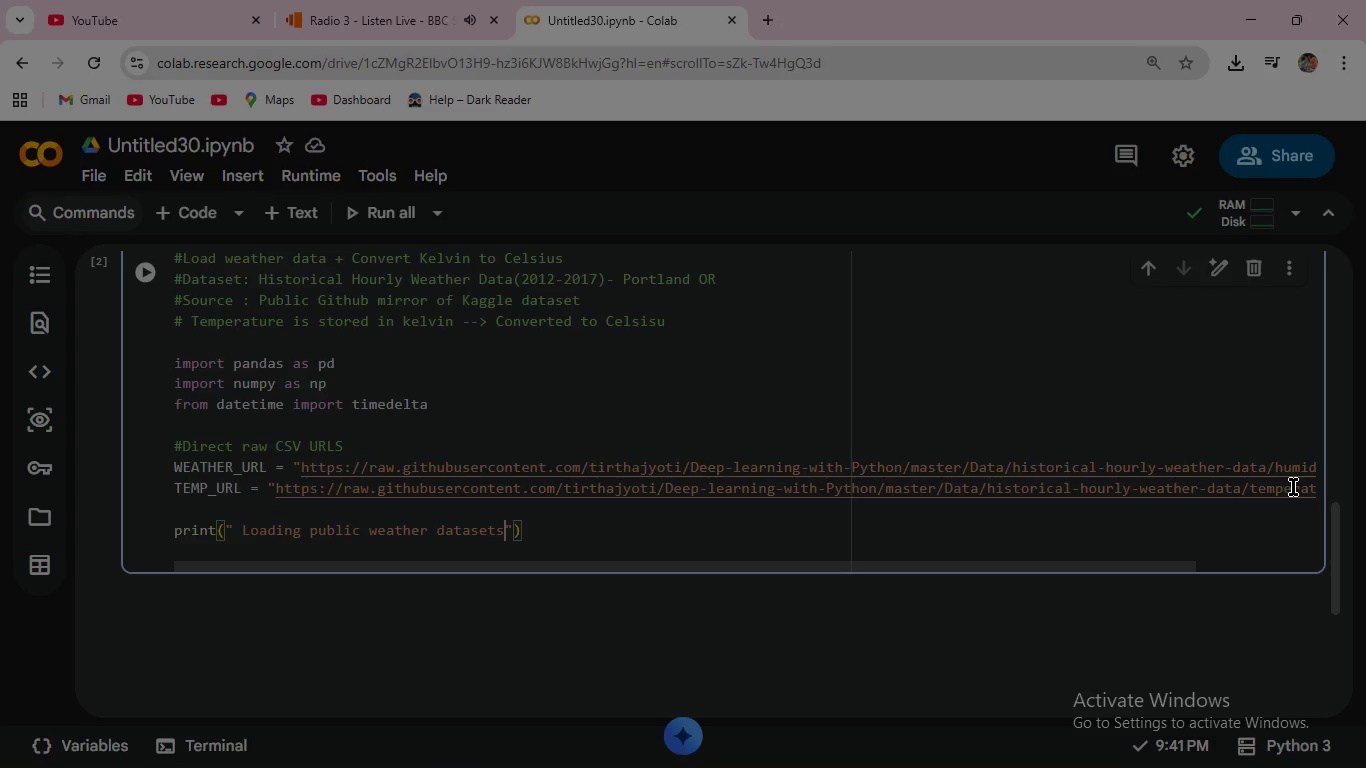 
key(Period)
 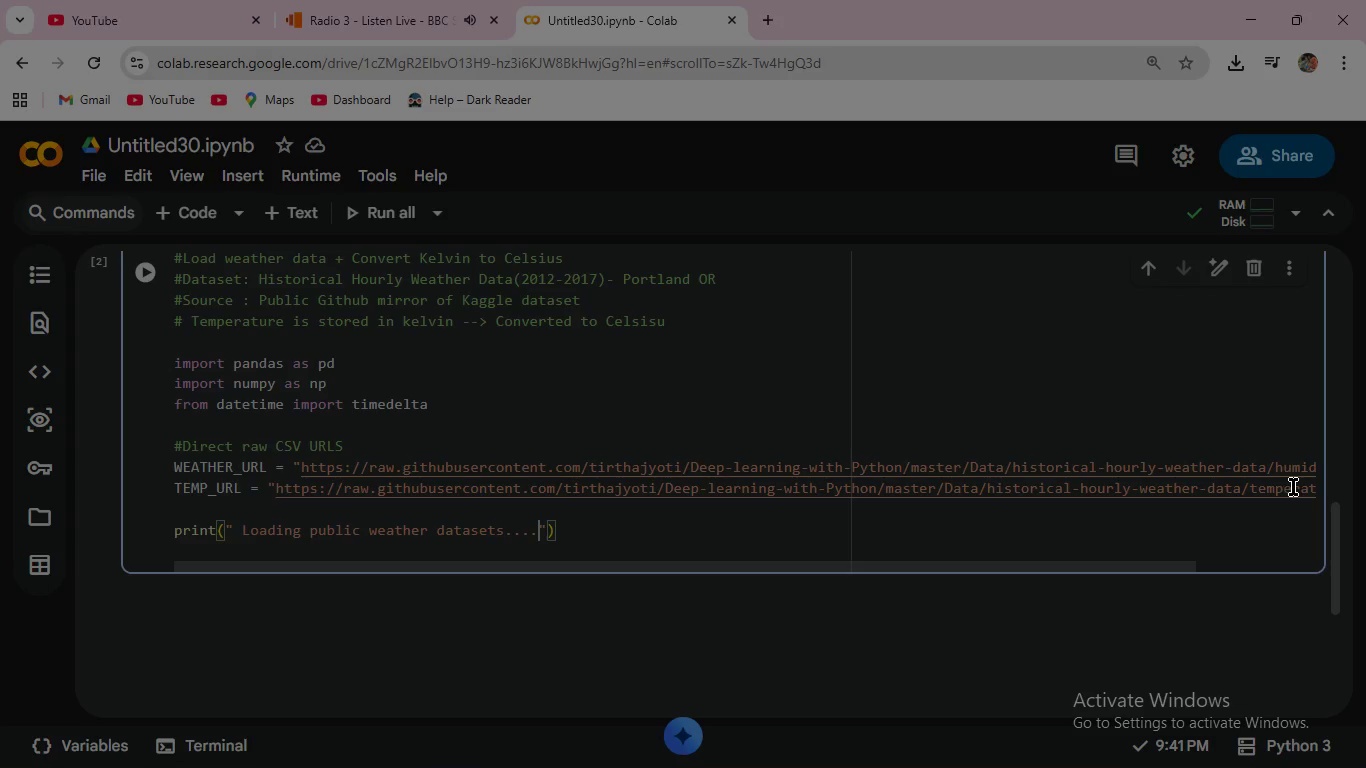 
key(Period)
 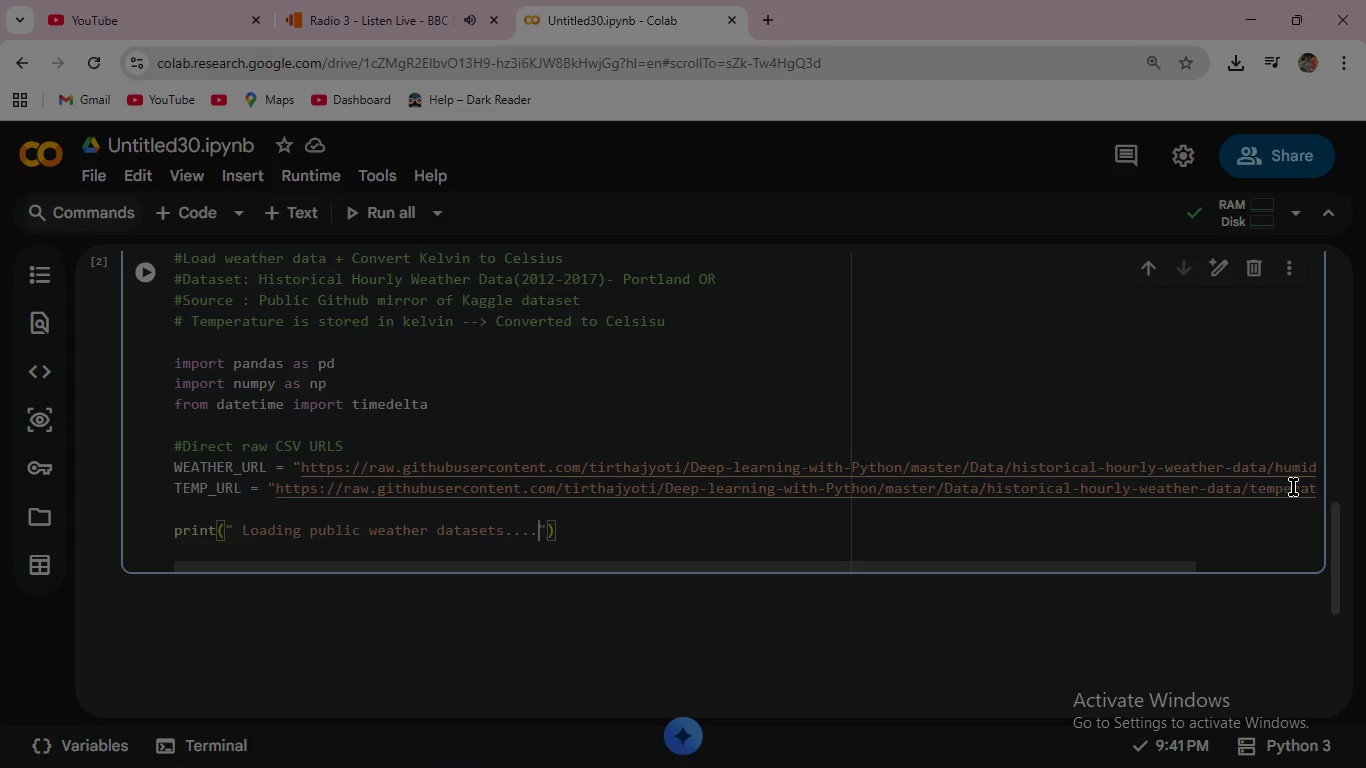 
key(Period)
 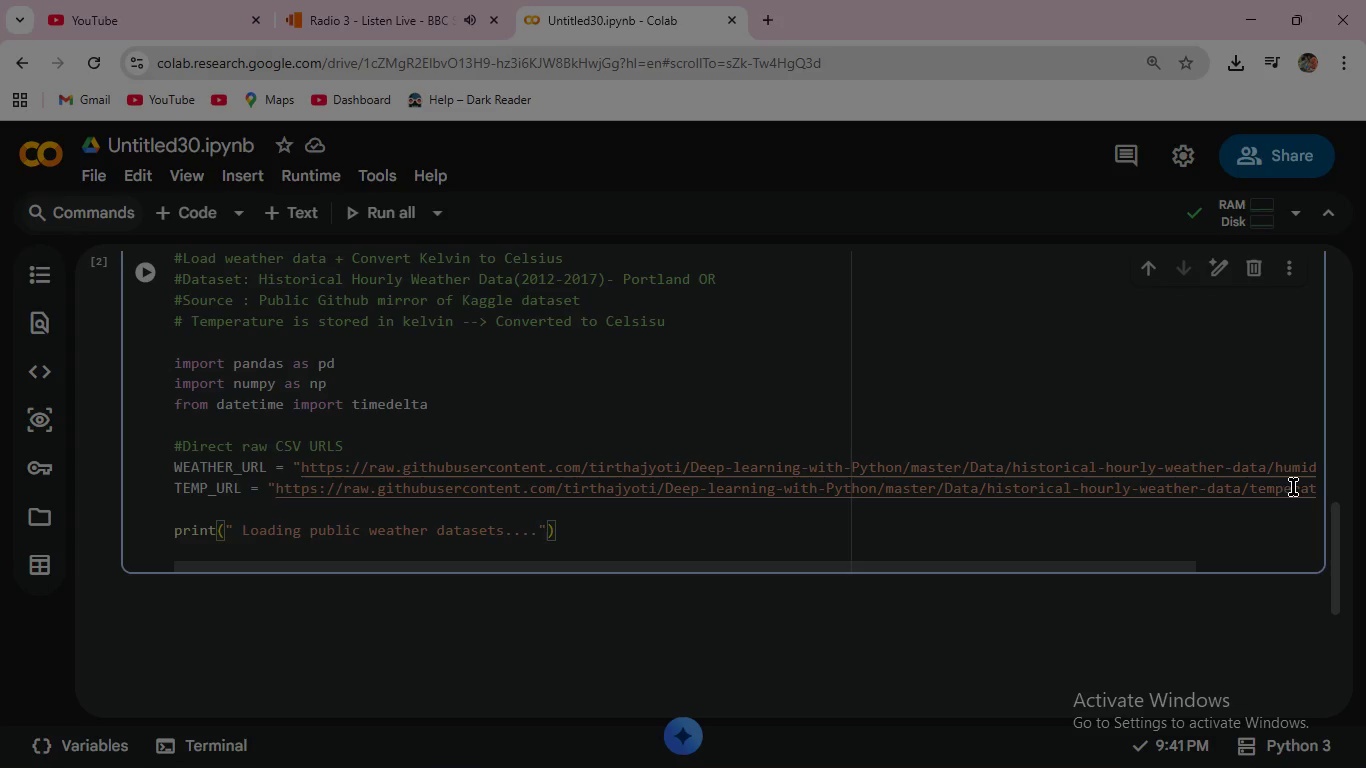 
key(Period)
 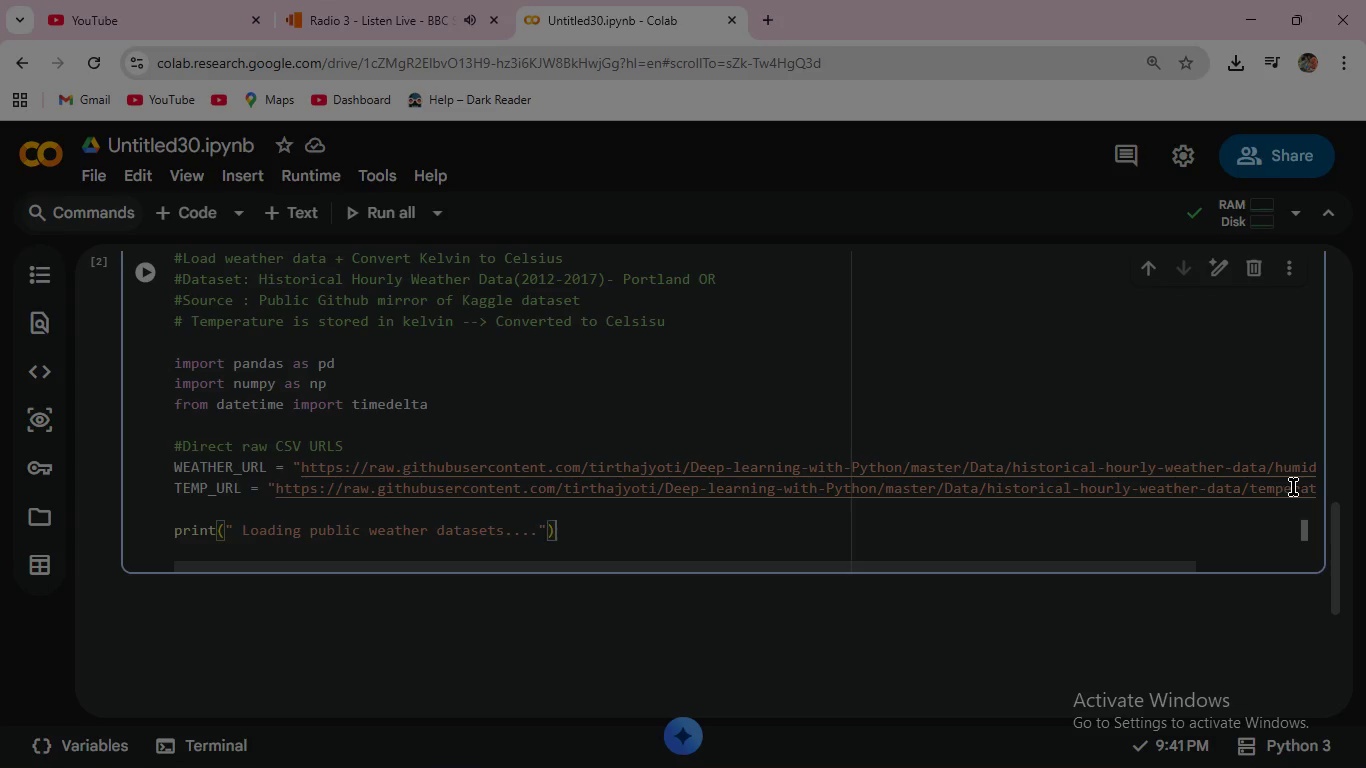 
key(ArrowRight)
 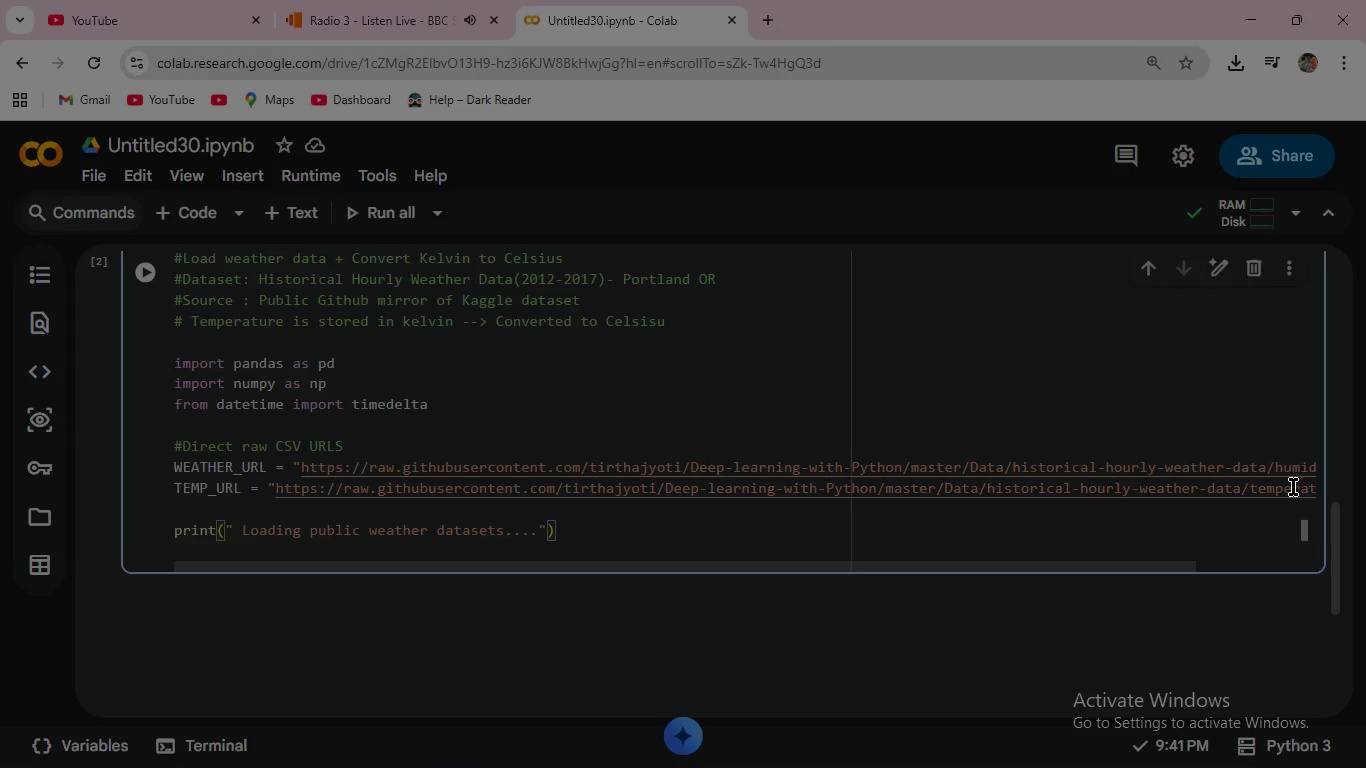 
key(ArrowRight)
 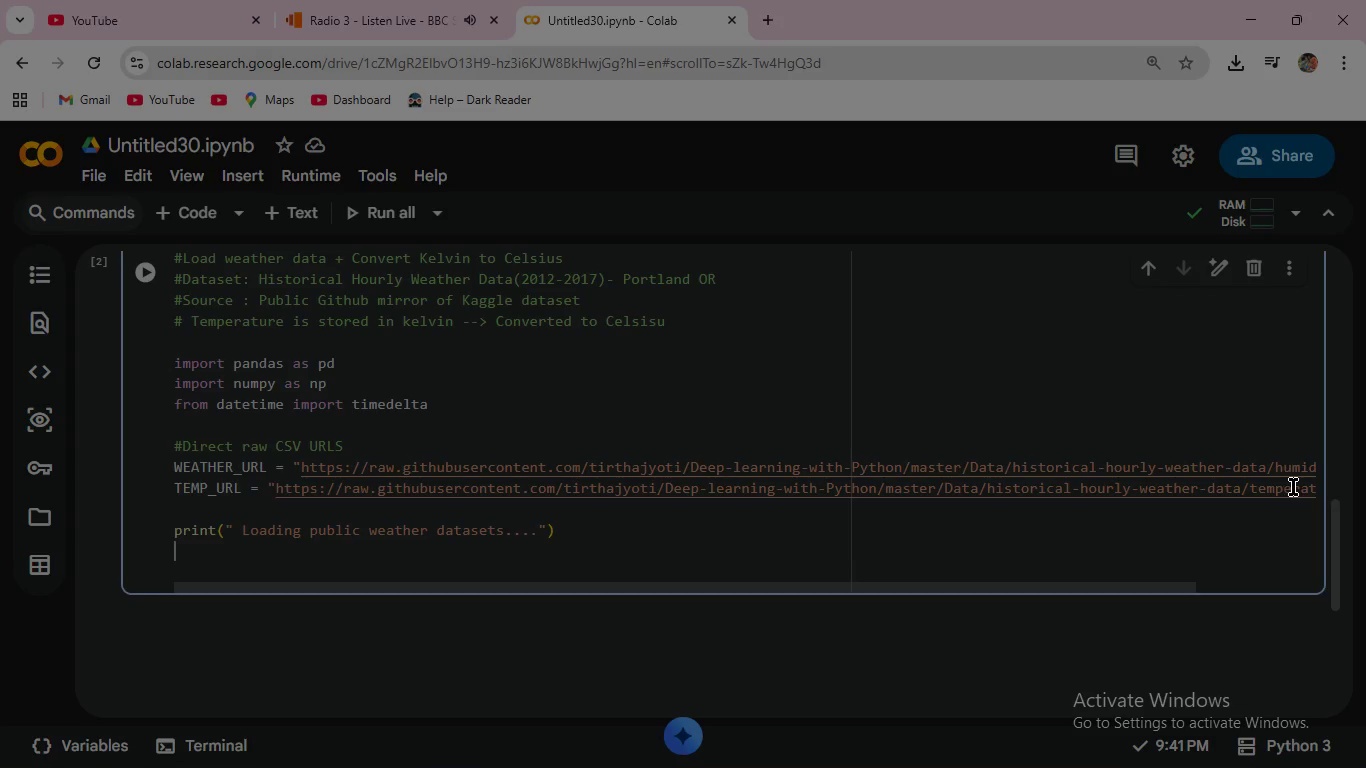 
key(Enter)
 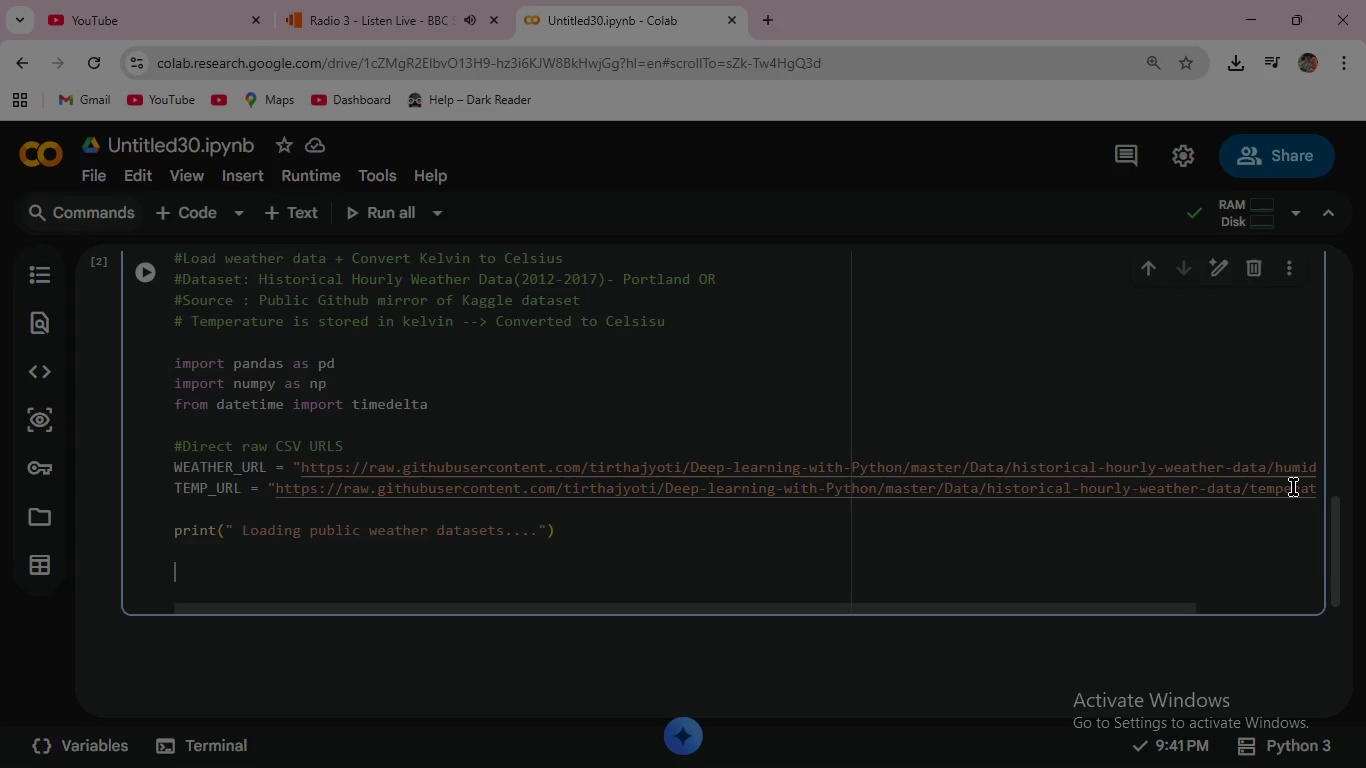 
key(Enter)
 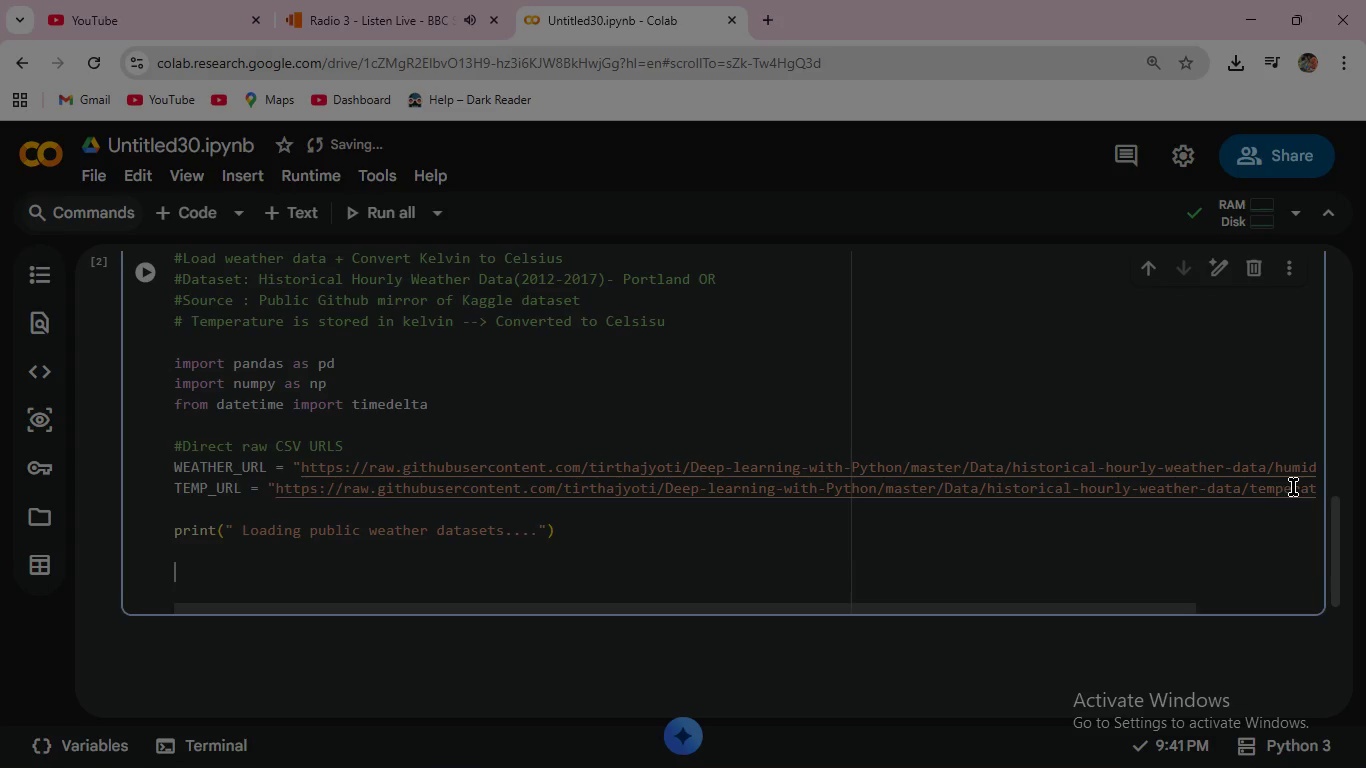 
type(try: )
 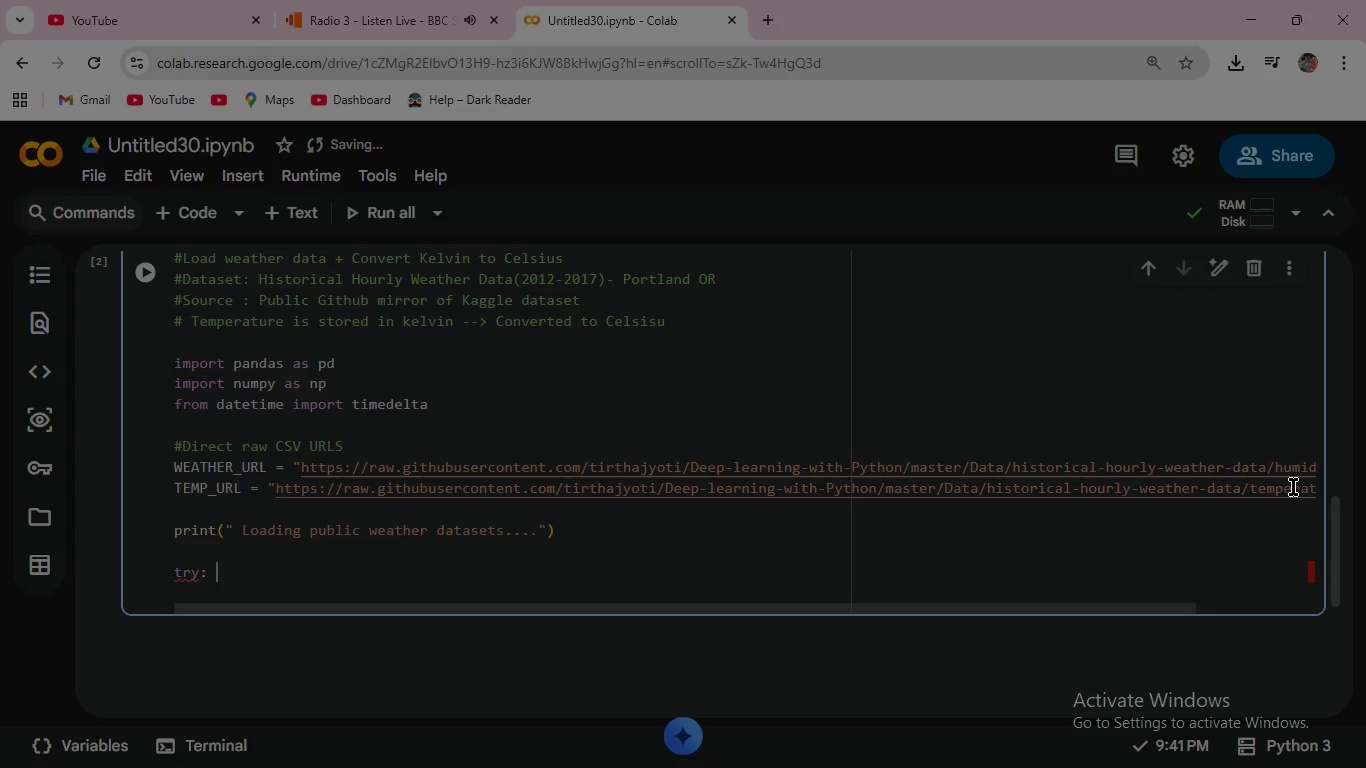 
key(Enter)
 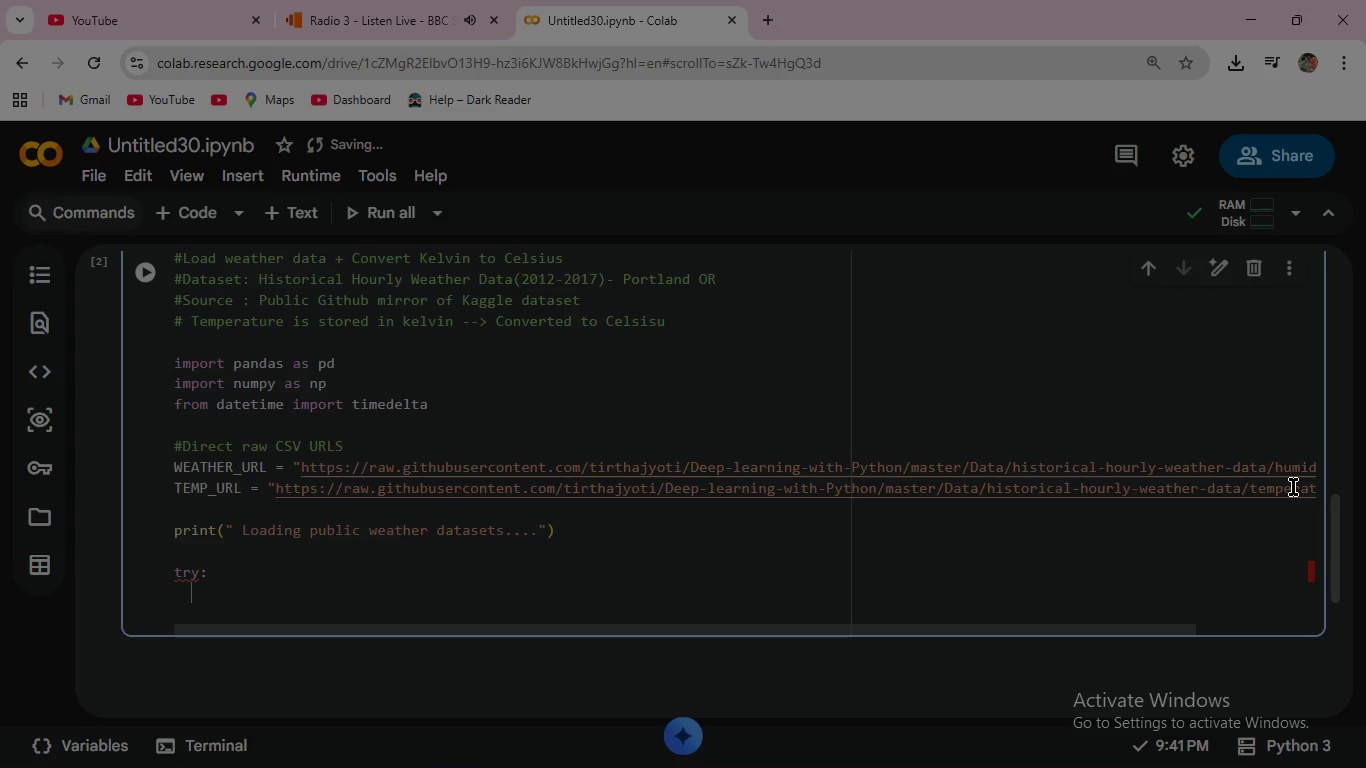 
type(#Loa data )
 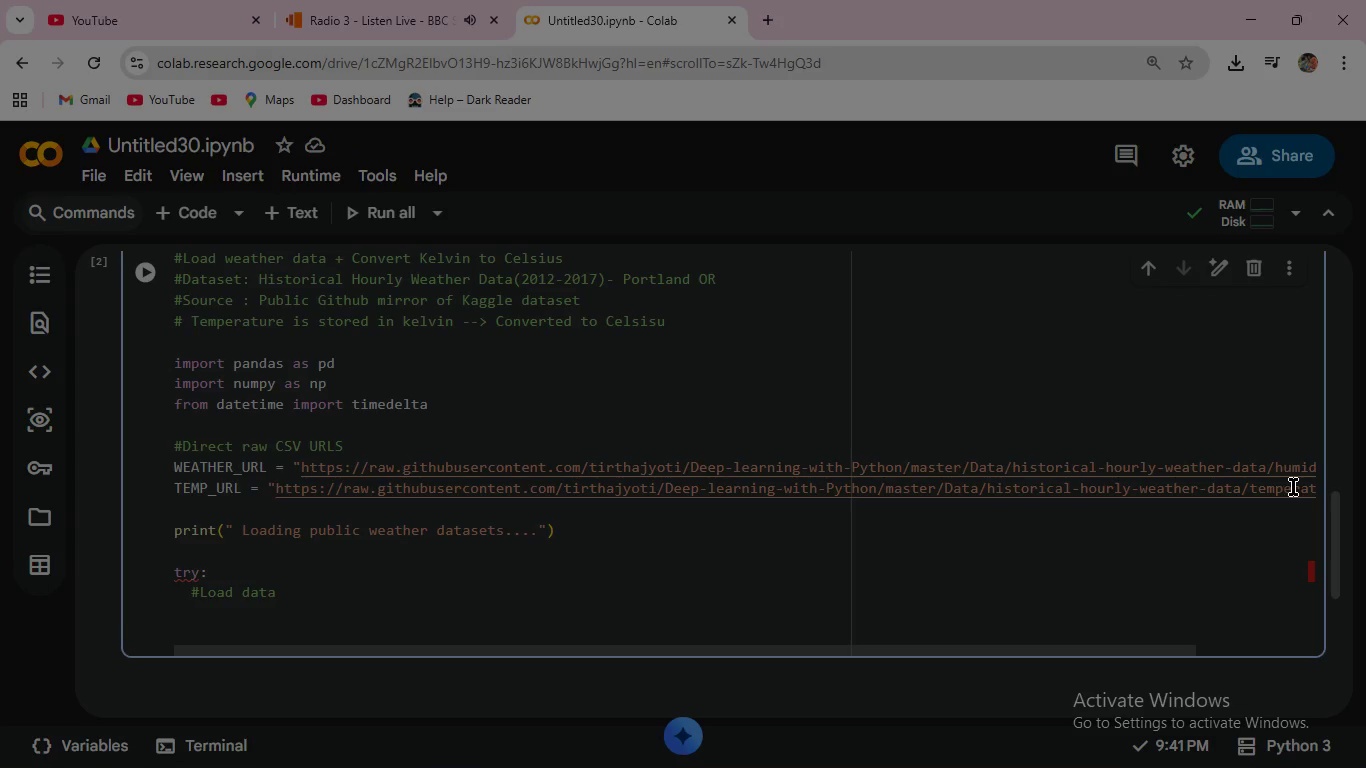 
key(Enter)
 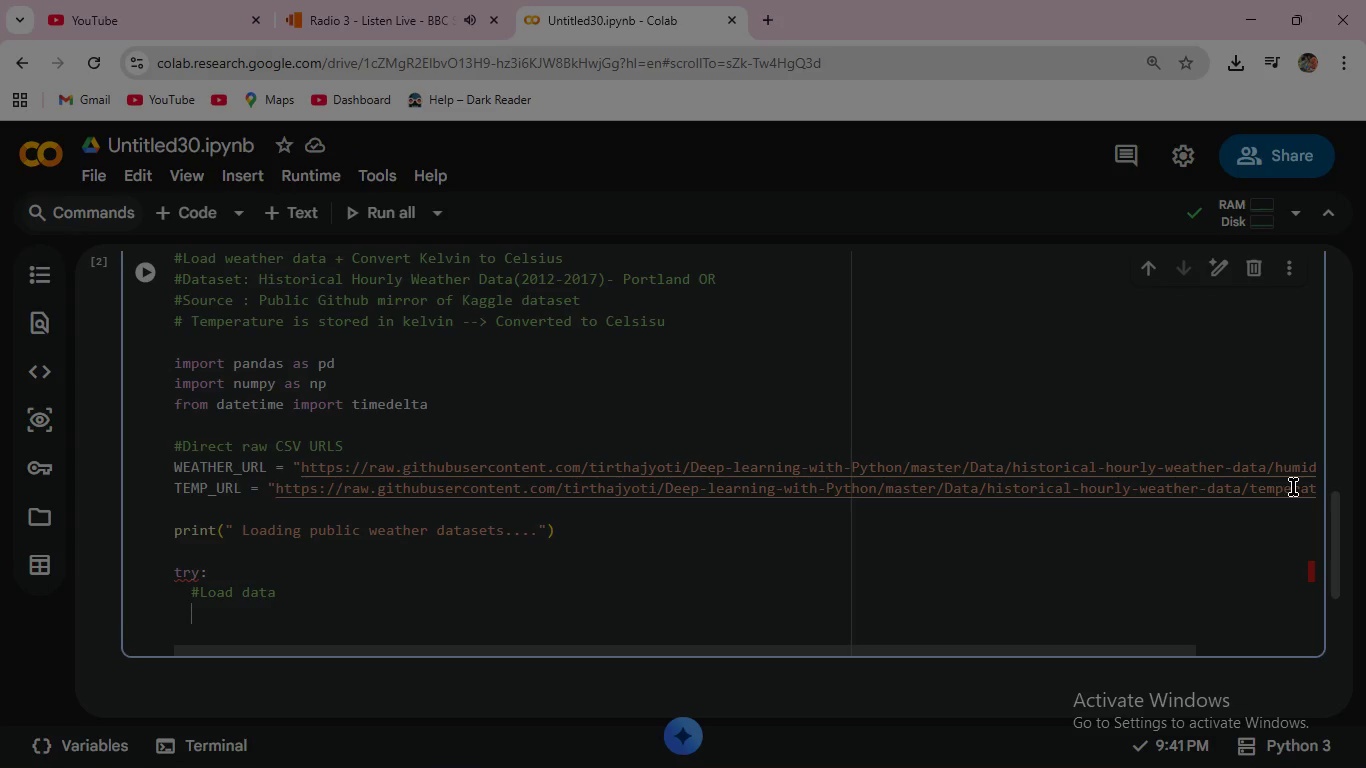 
wait(7.12)
 